 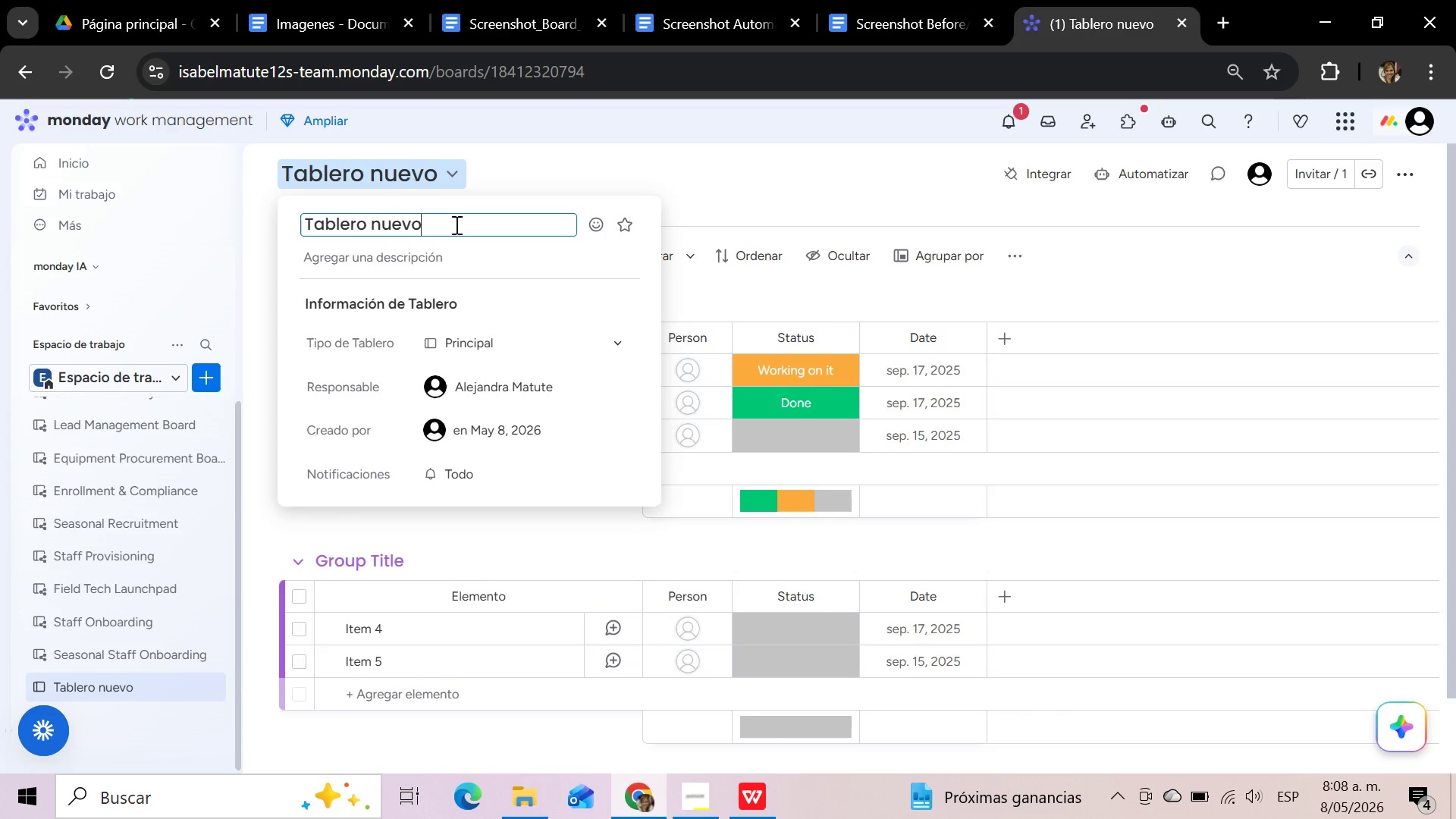 
hold_key(key=Backspace, duration=1.53)
 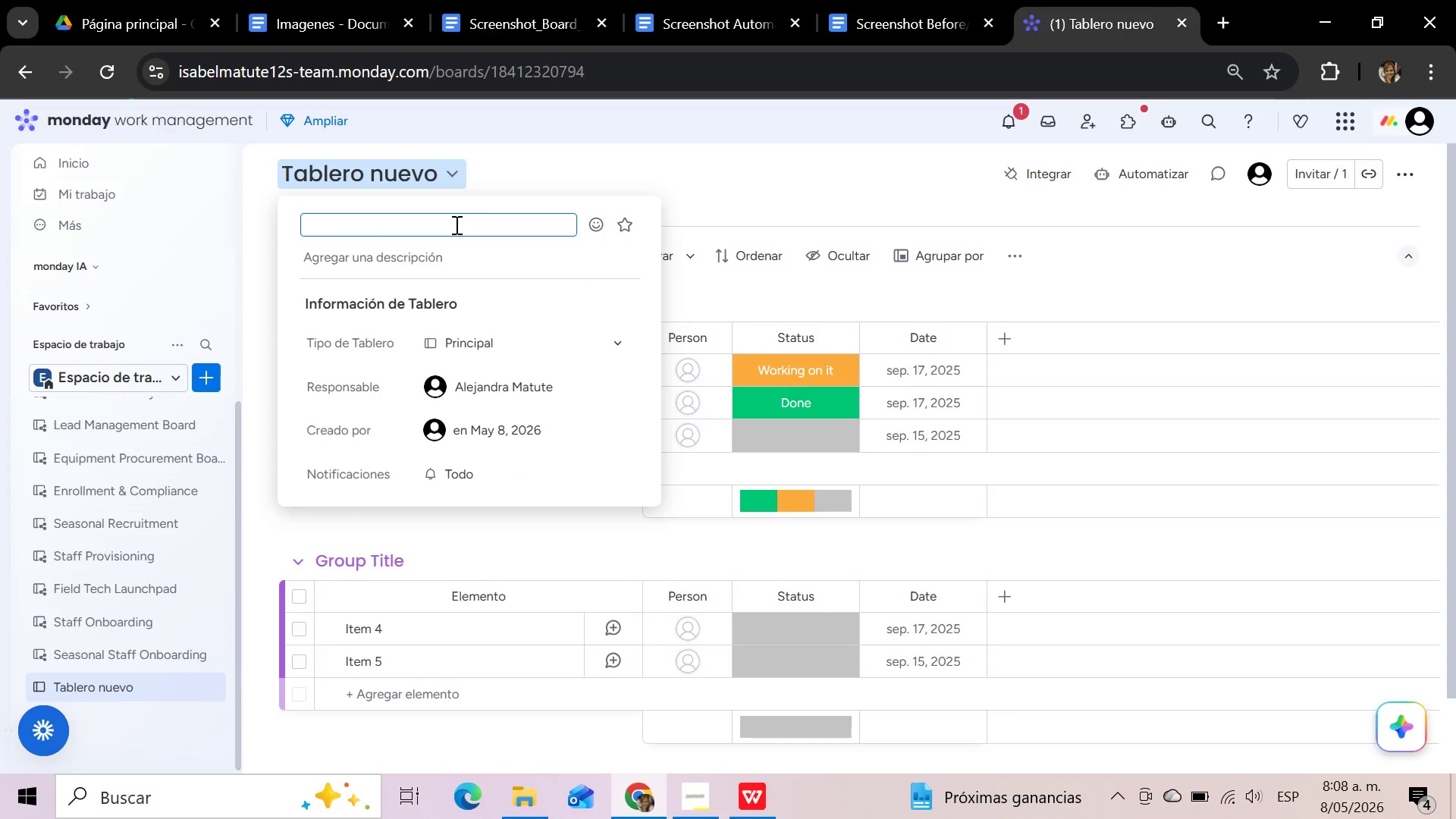 
type(Inbound Restoration Leads)
 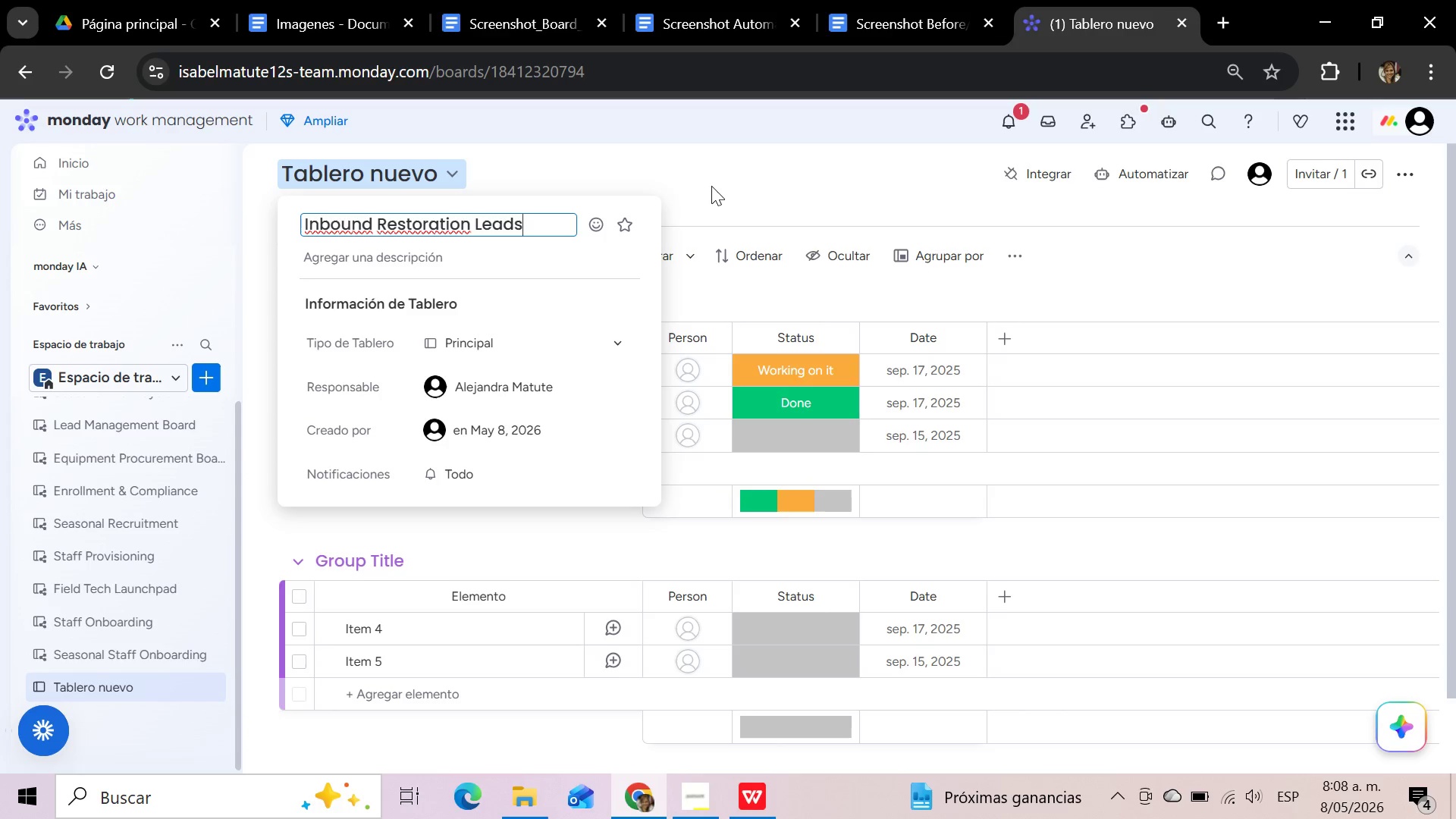 
wait(11.41)
 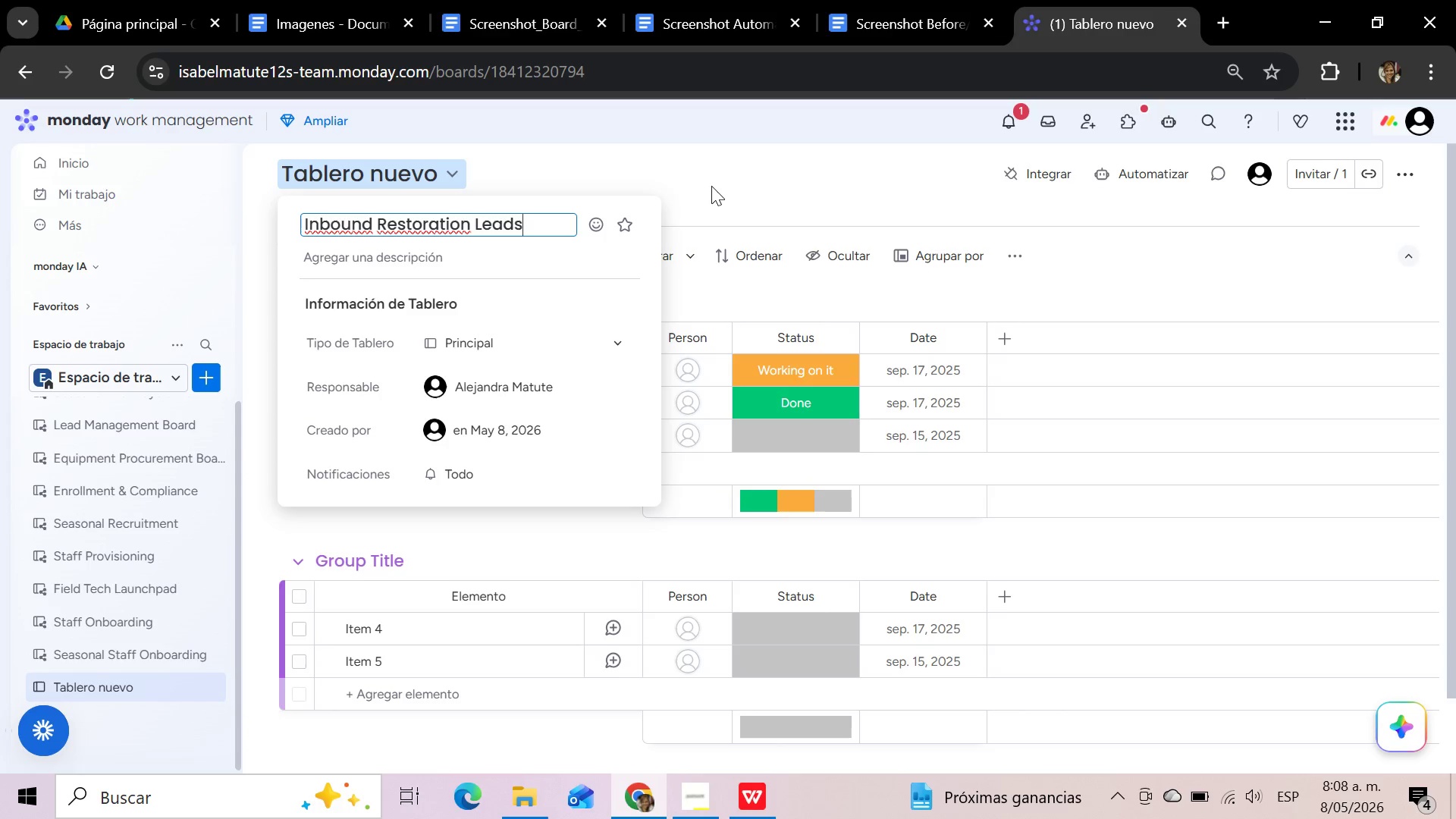 
left_click([711, 186])
 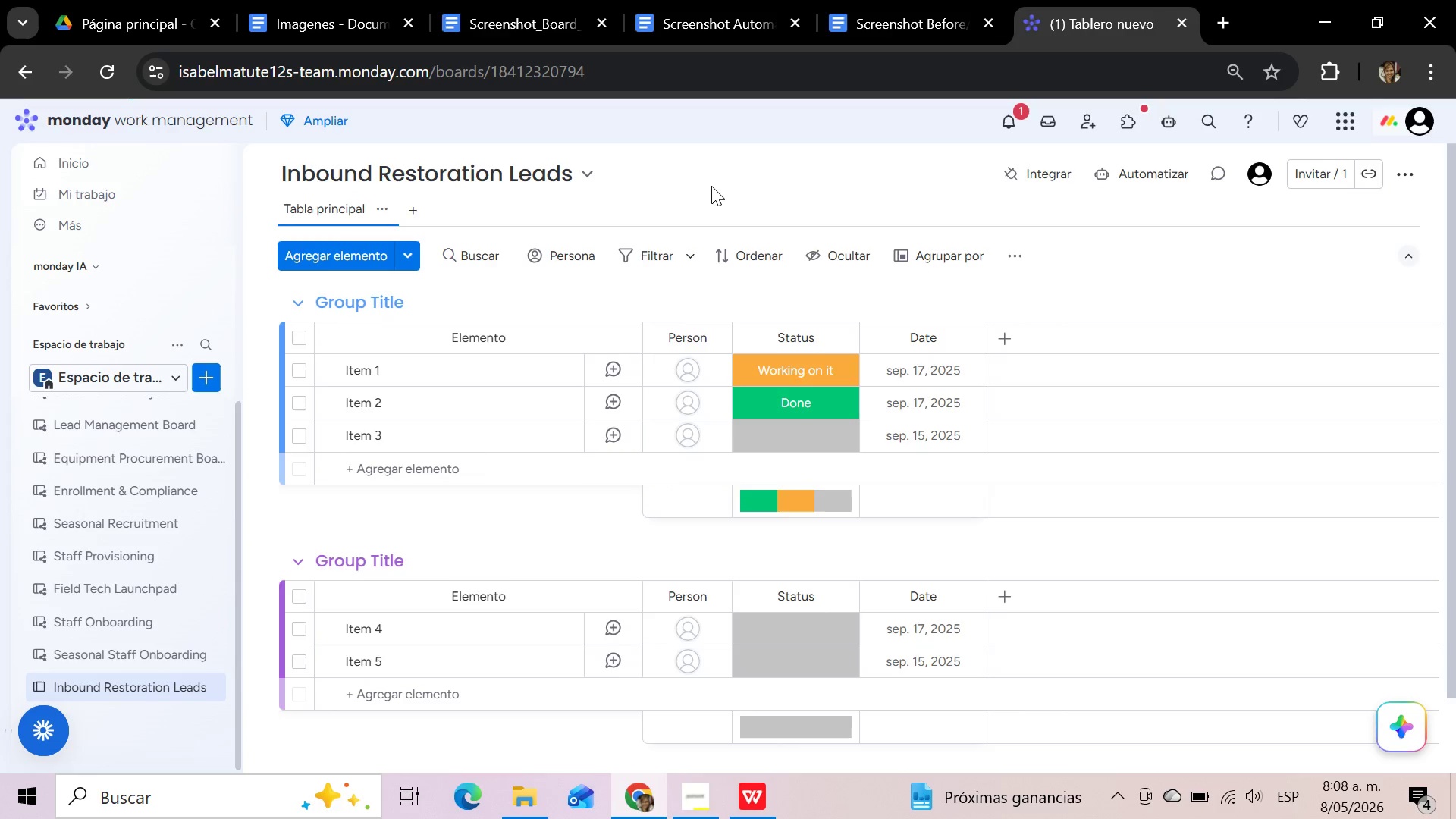 
wait(6.42)
 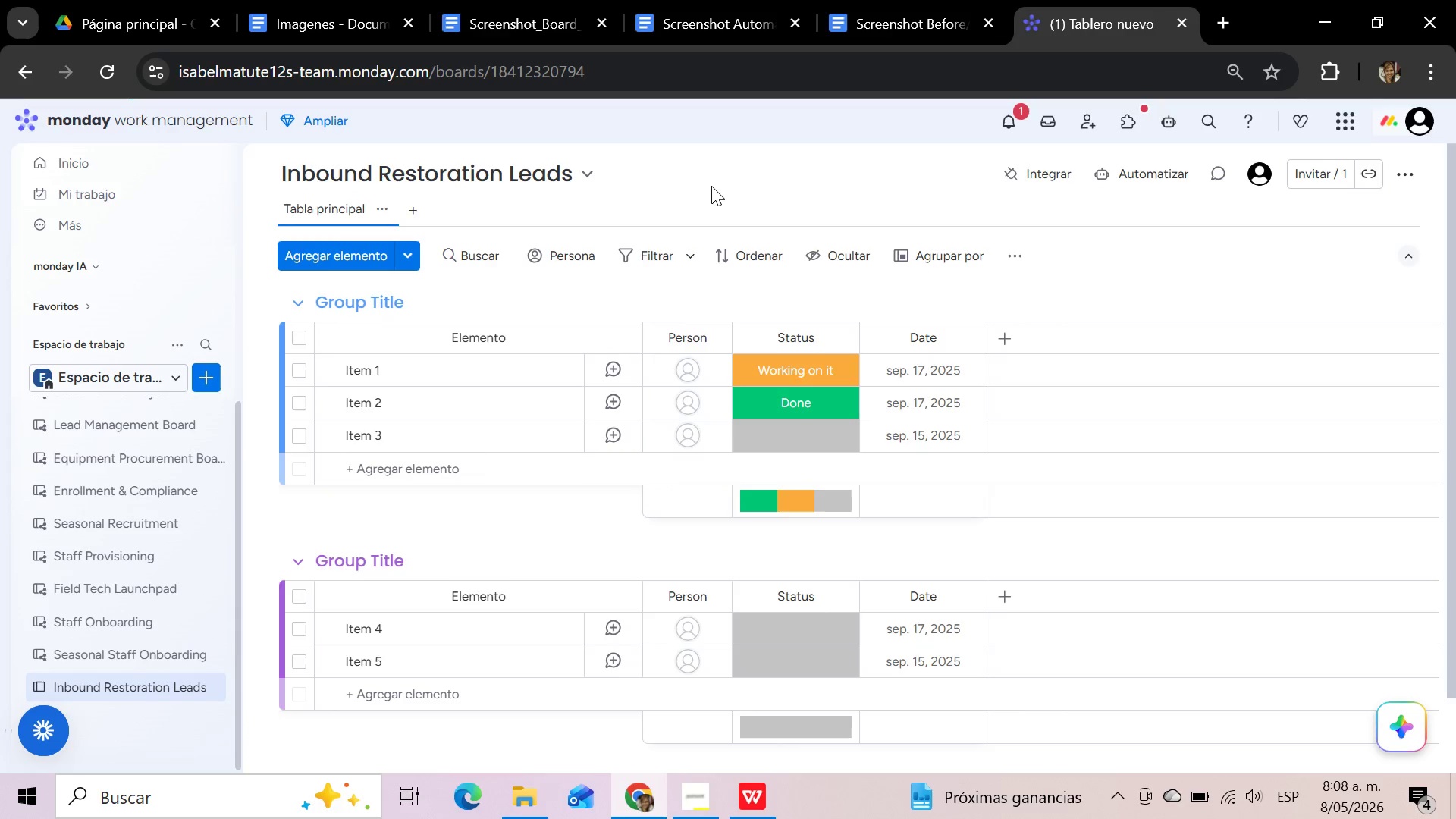 
left_click([711, 186])
 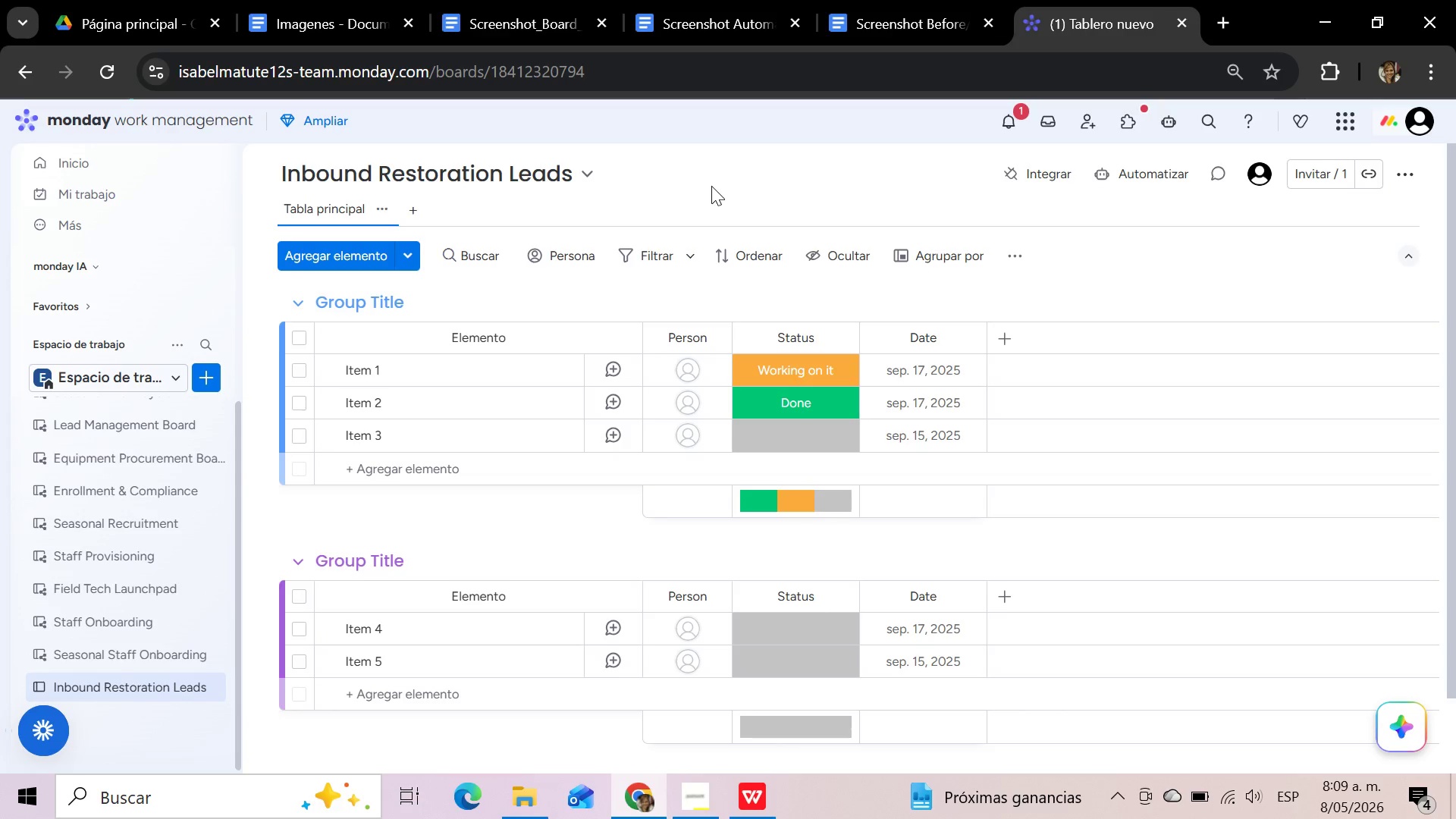 
wait(10.77)
 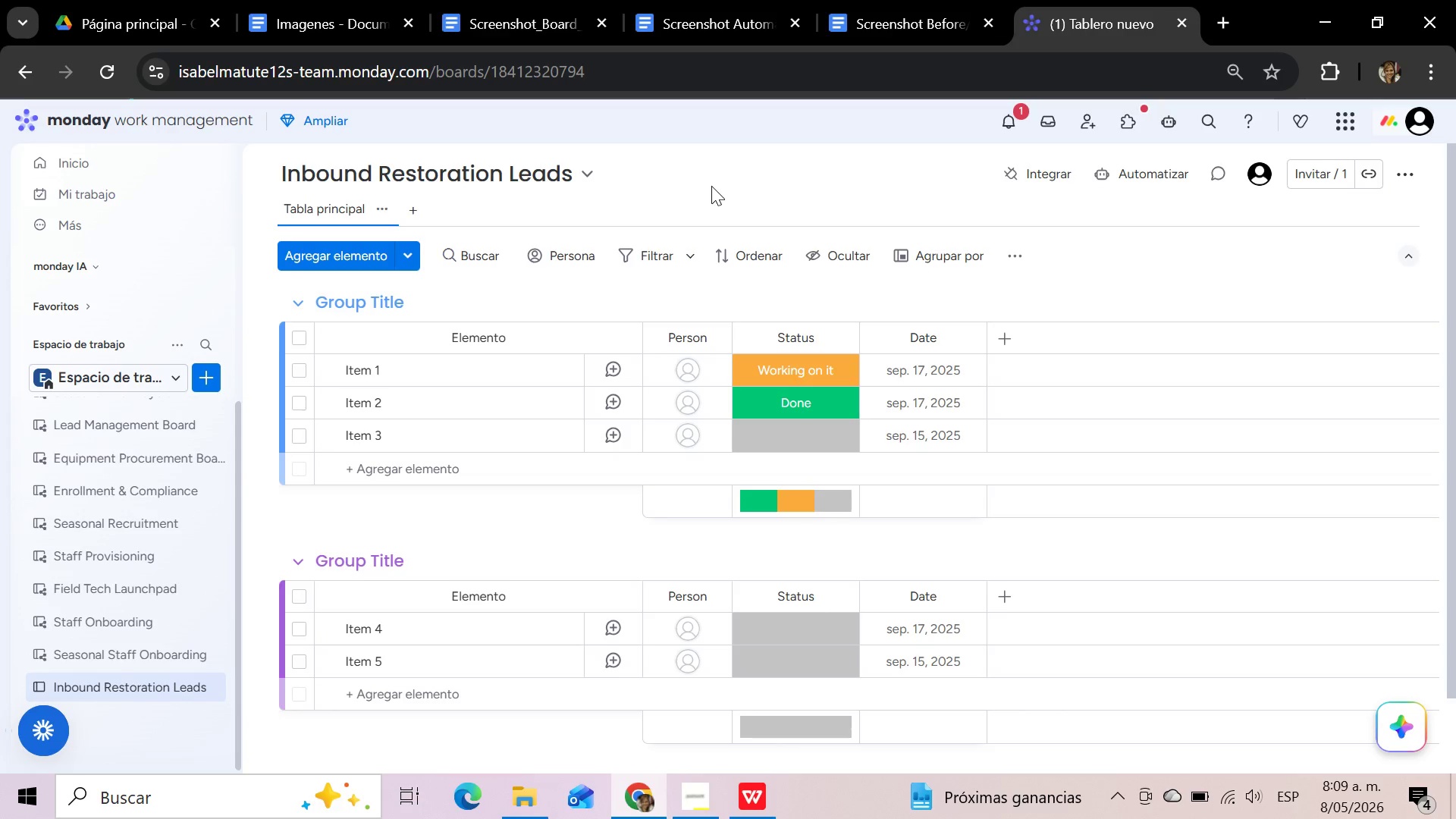 
left_click([770, 803])
 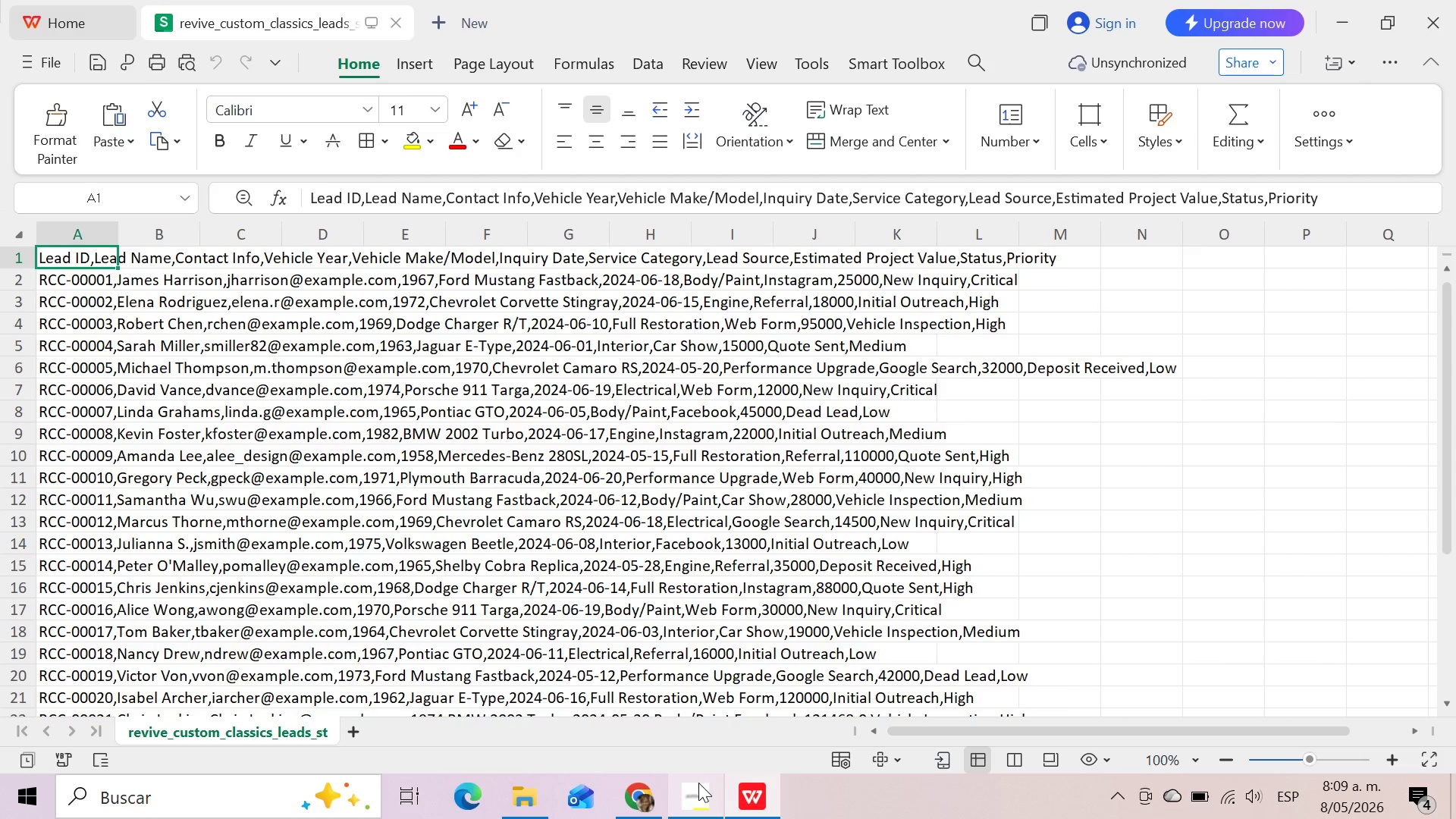 
left_click([655, 802])
 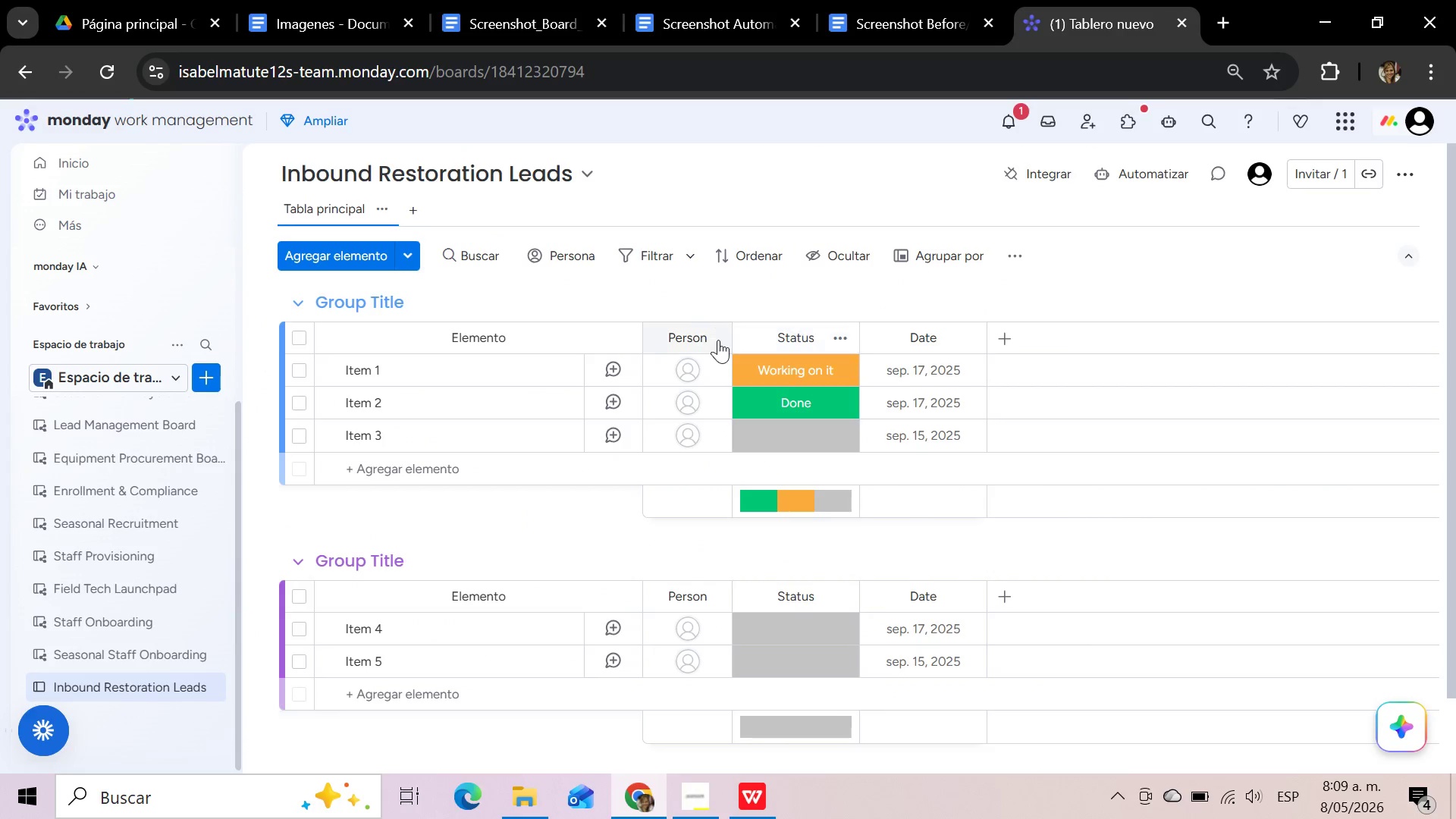 
left_click([718, 340])
 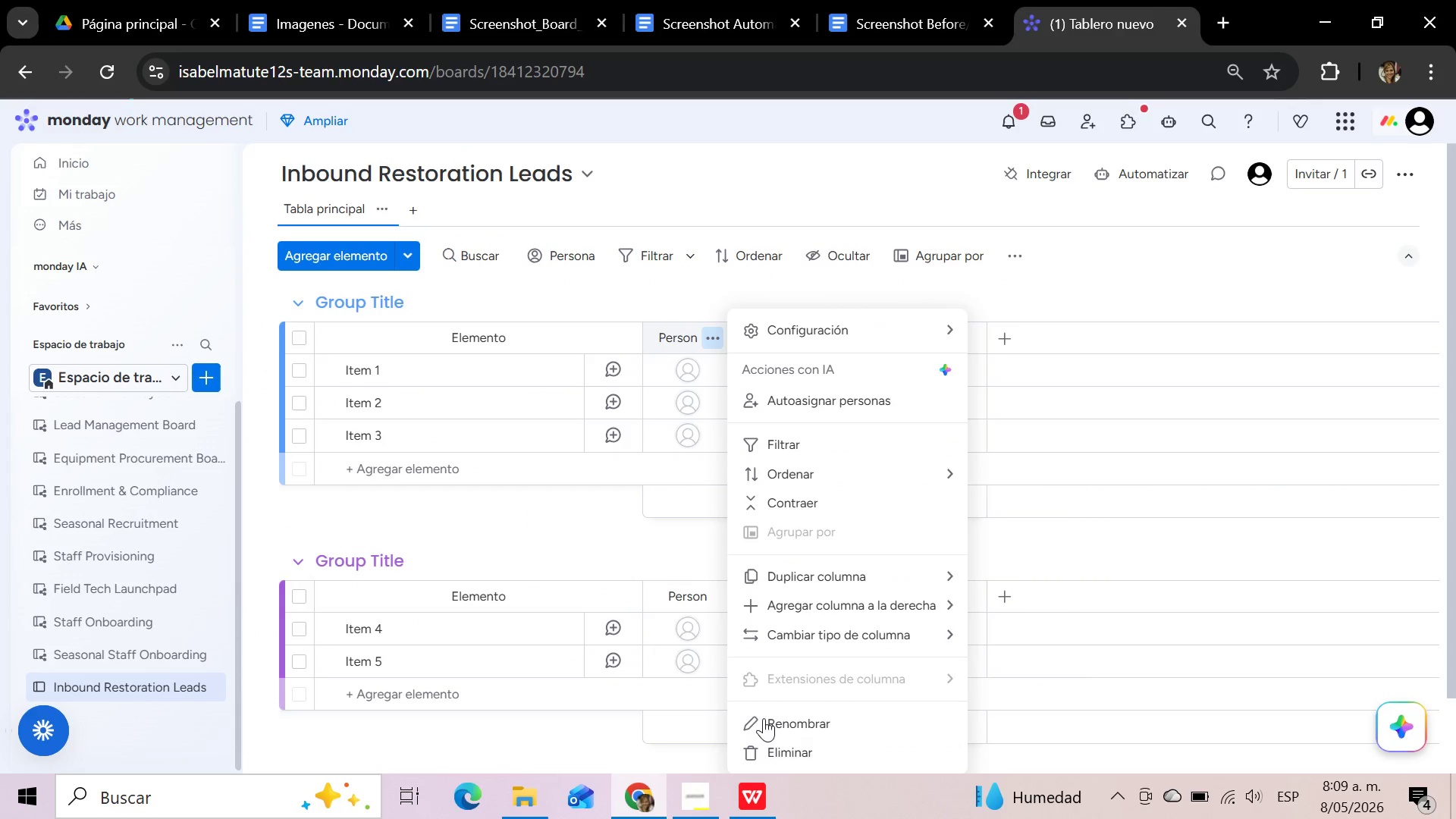 
left_click([780, 748])
 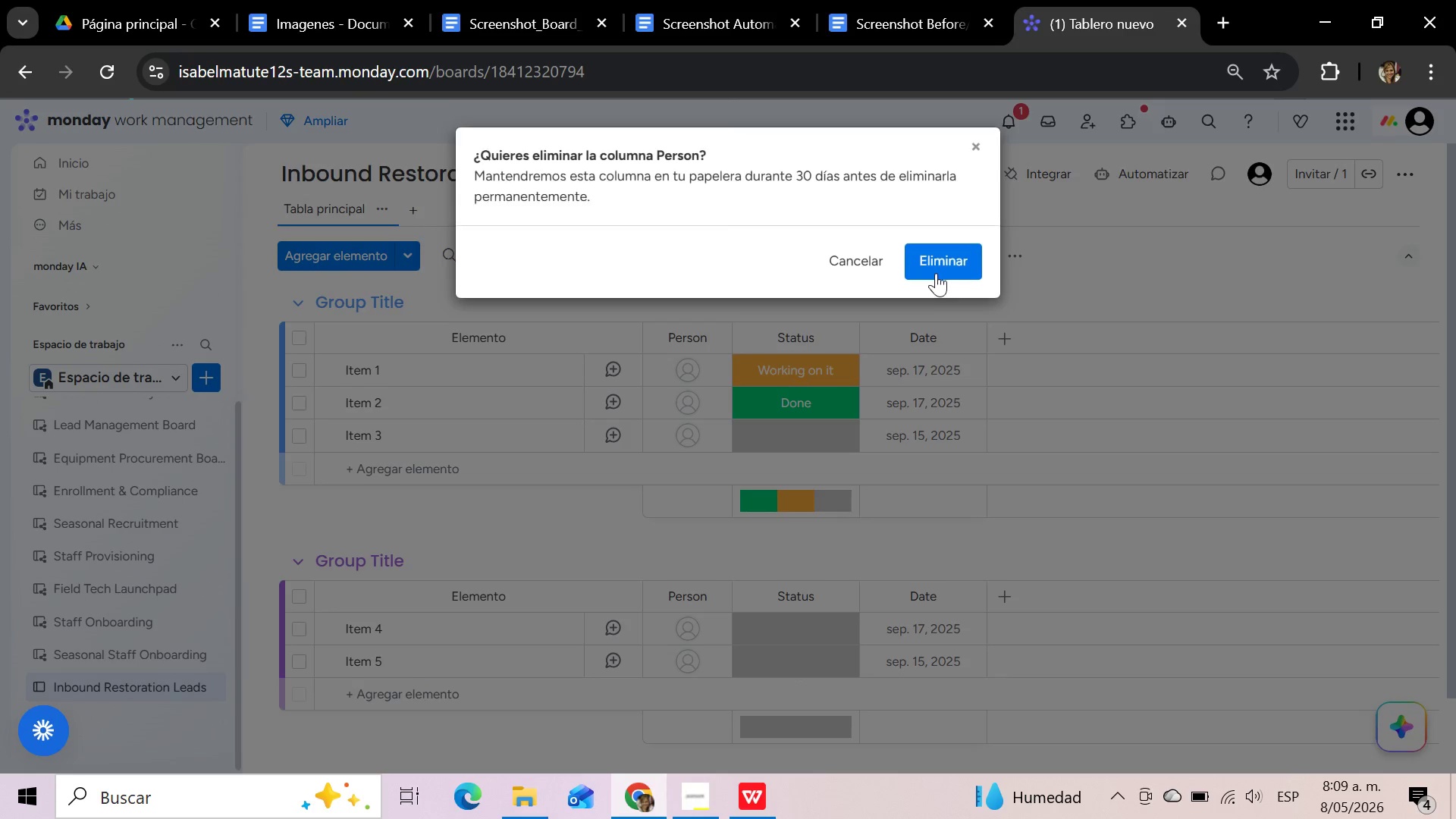 
left_click([937, 272])
 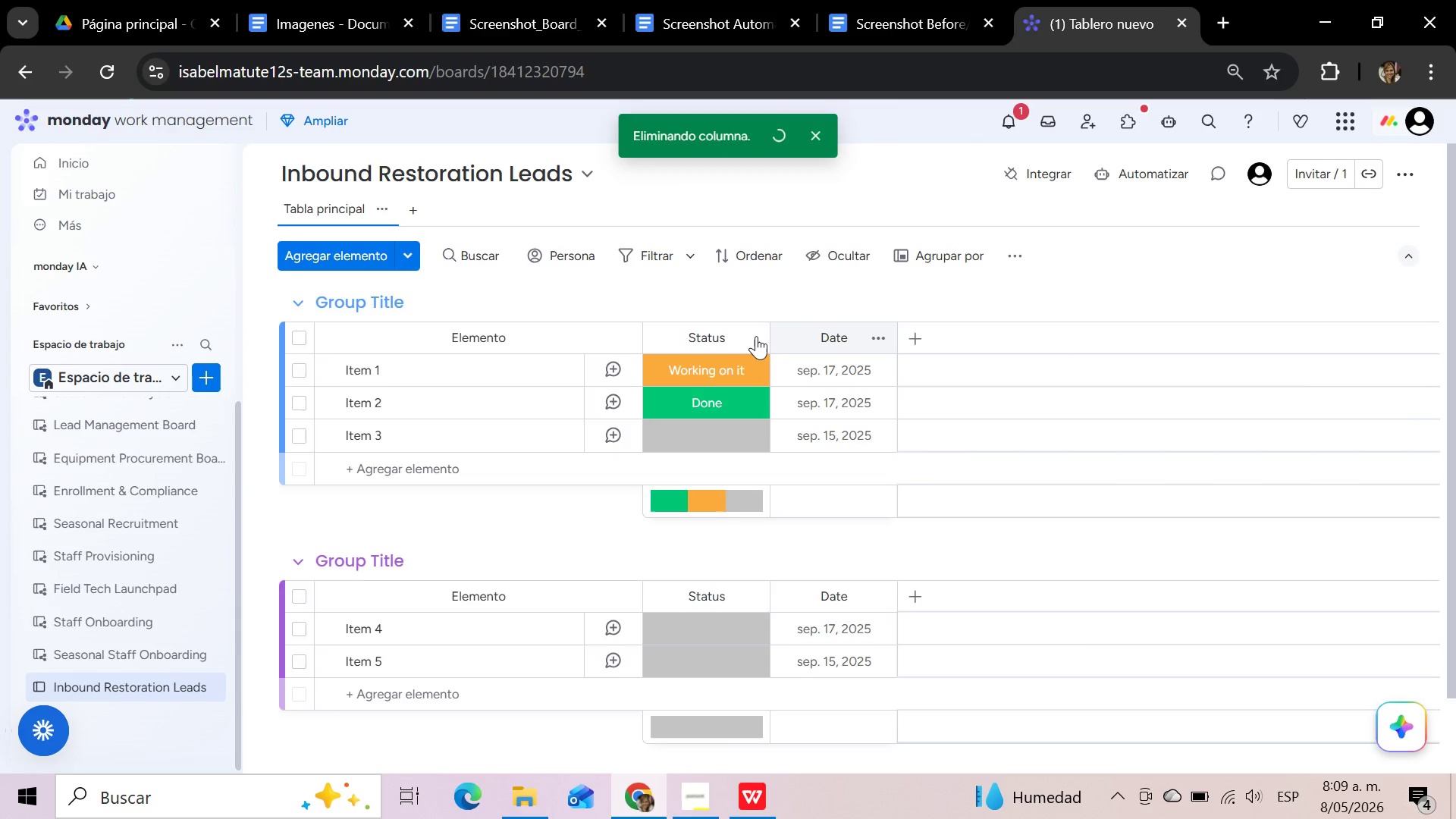 
left_click([755, 336])
 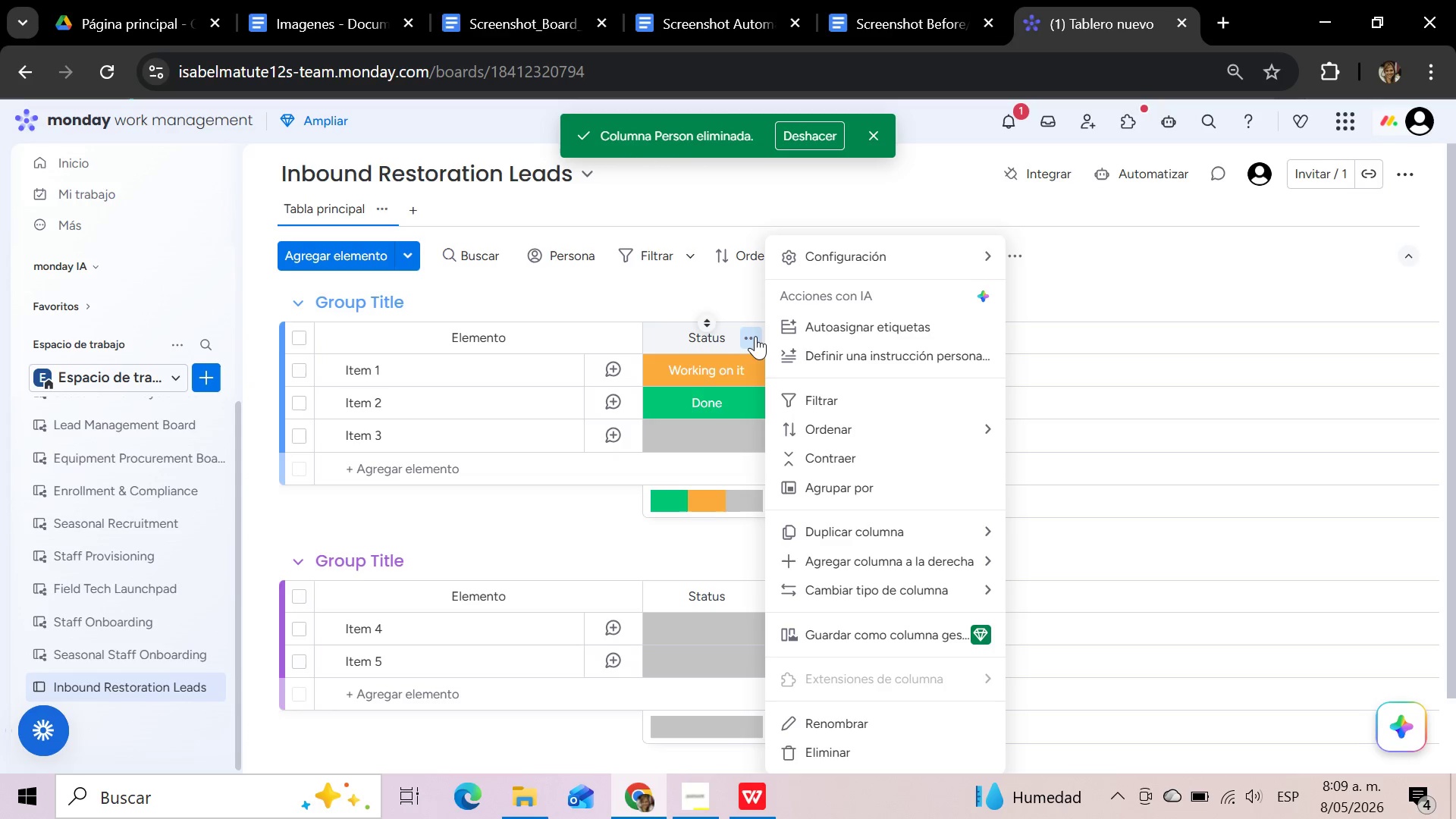 
wait(5.67)
 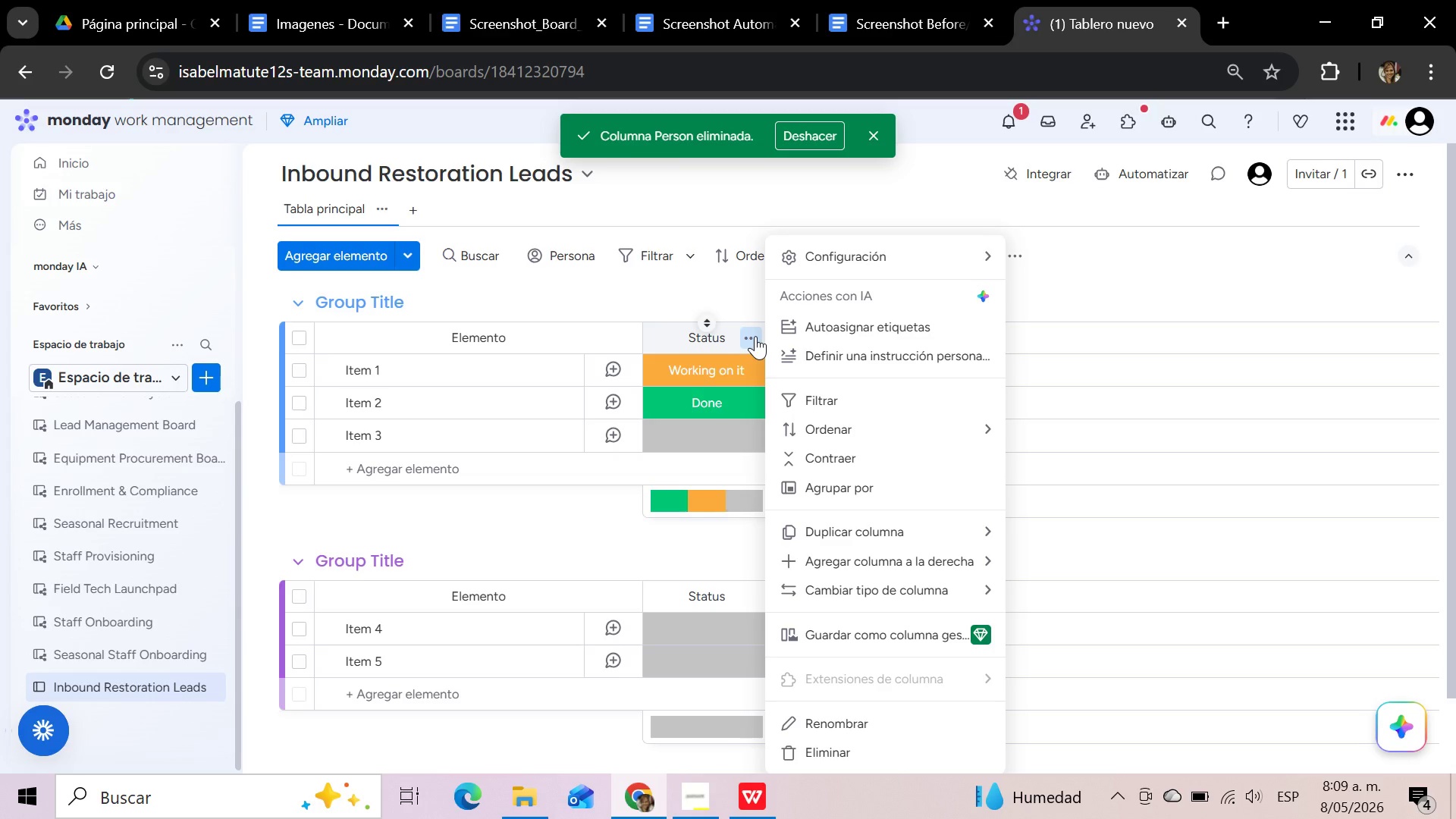 
left_click([827, 745])
 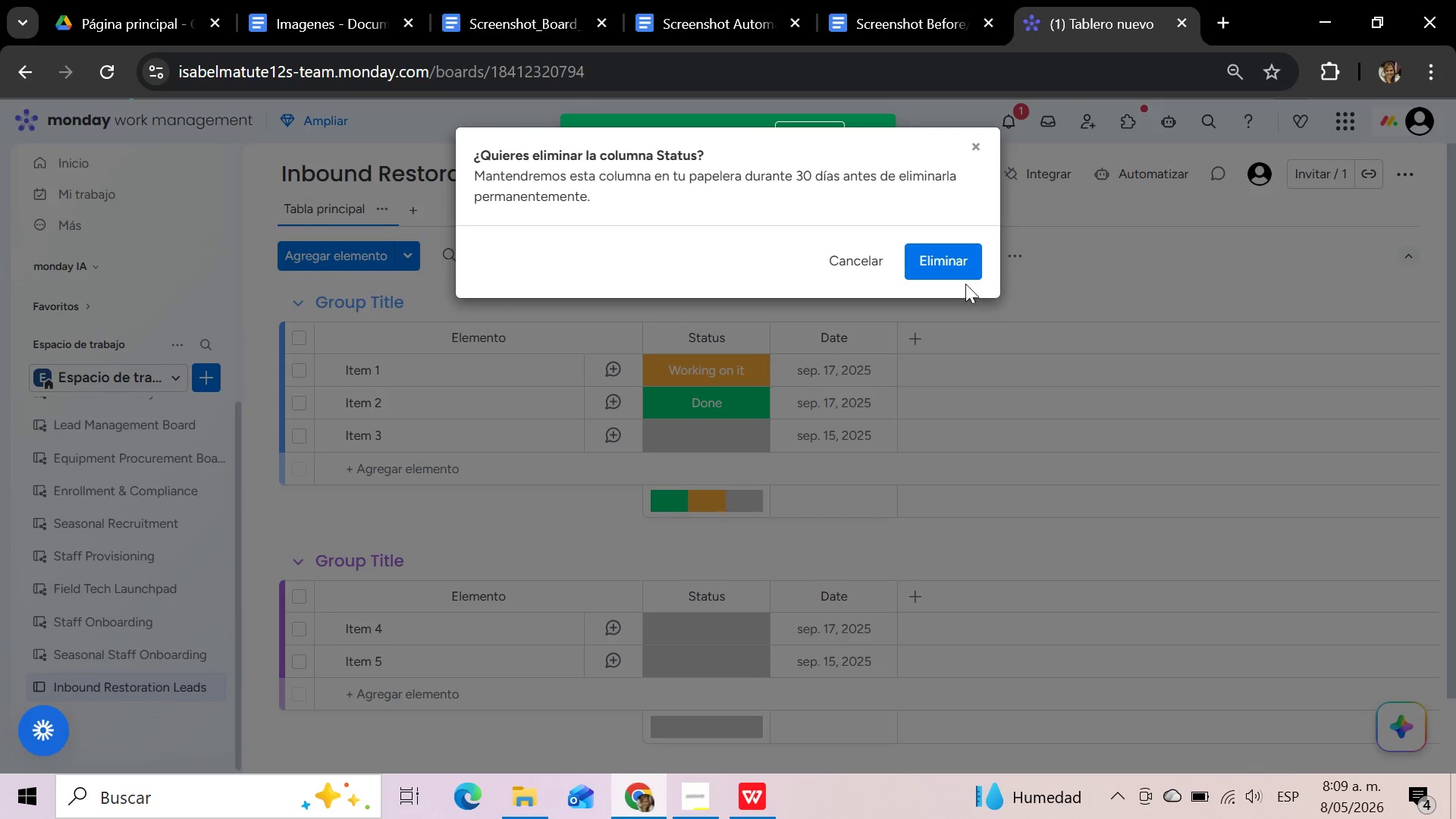 
left_click([957, 268])
 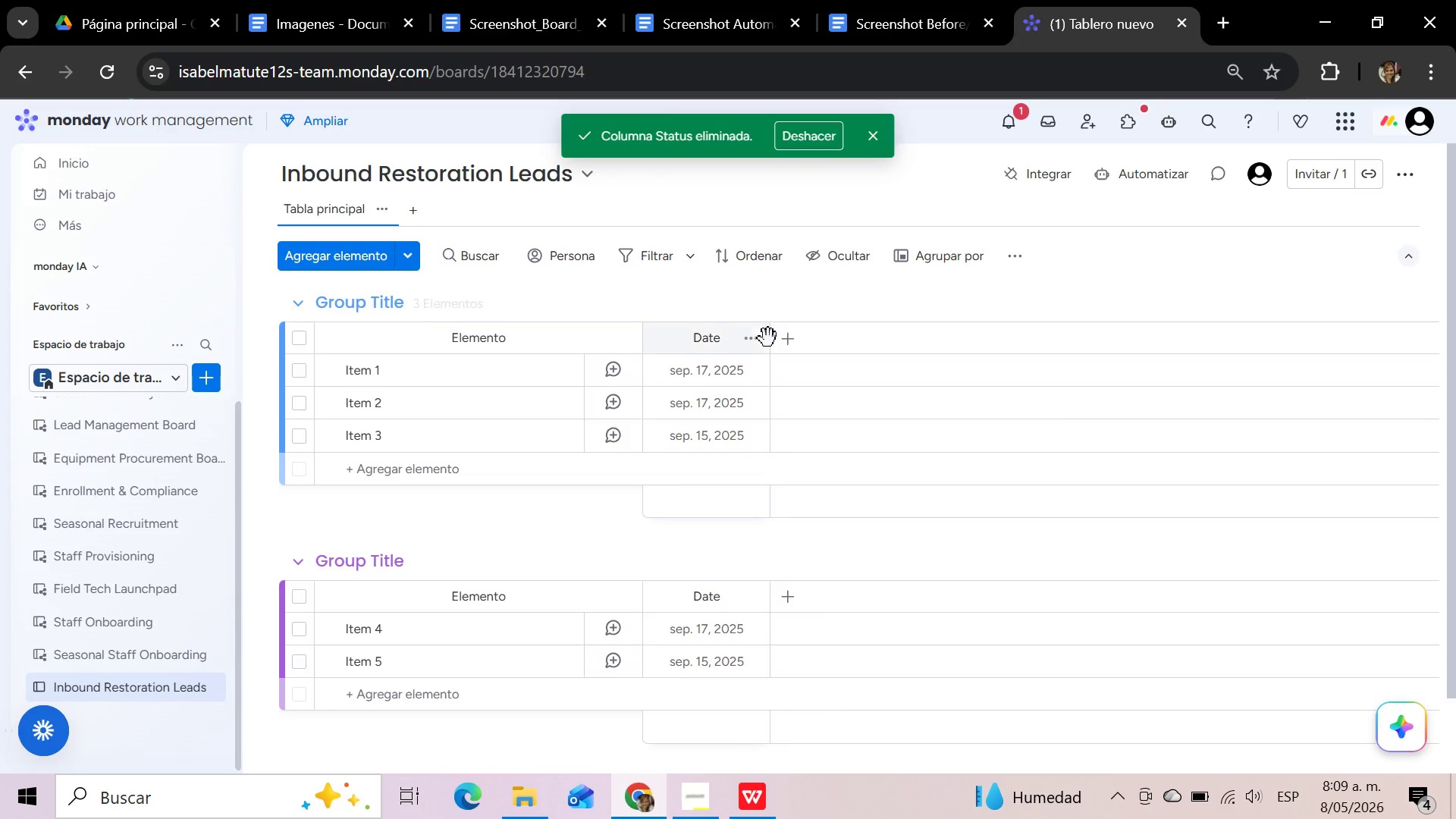 
left_click([755, 343])
 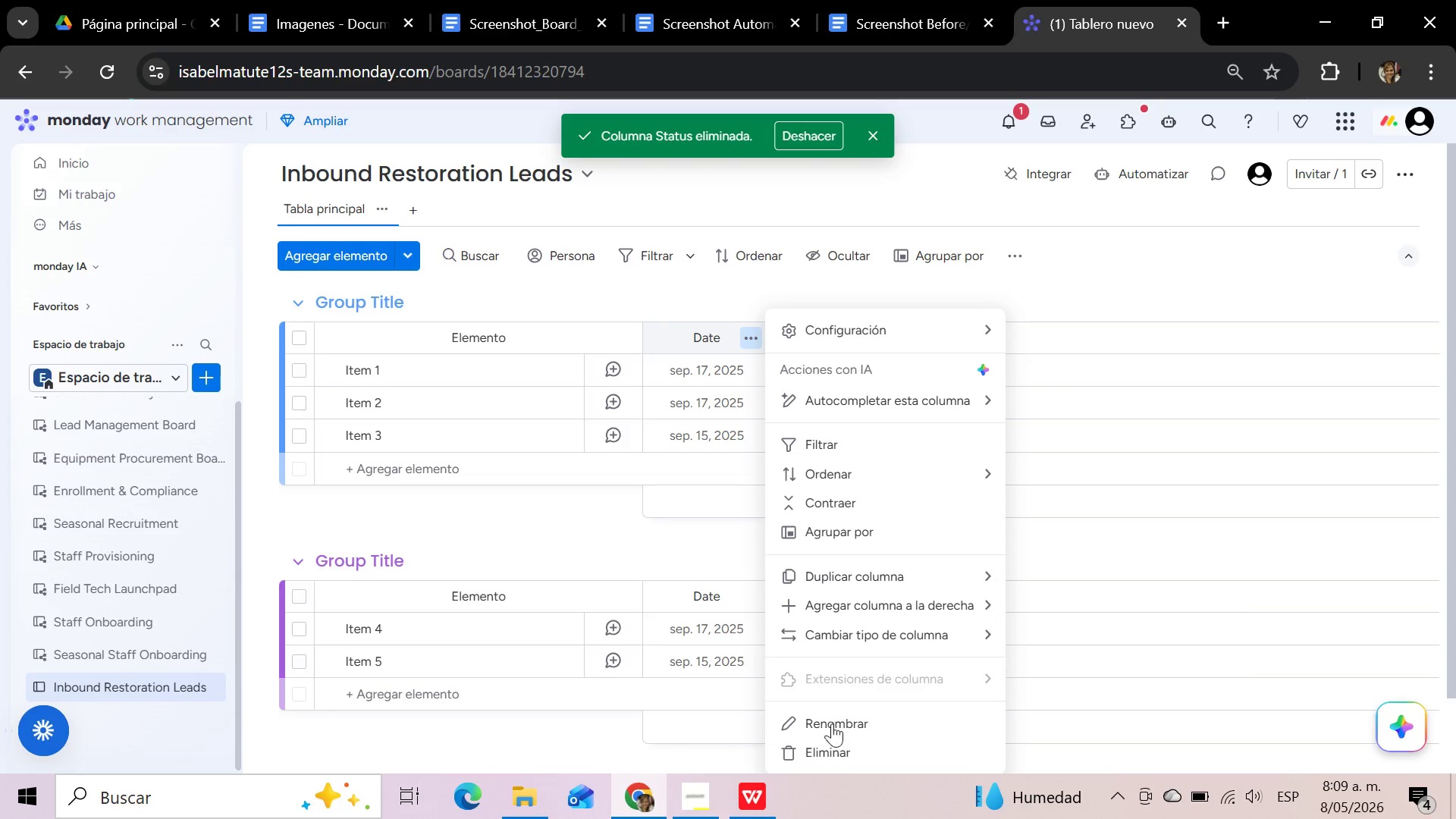 
left_click([843, 752])
 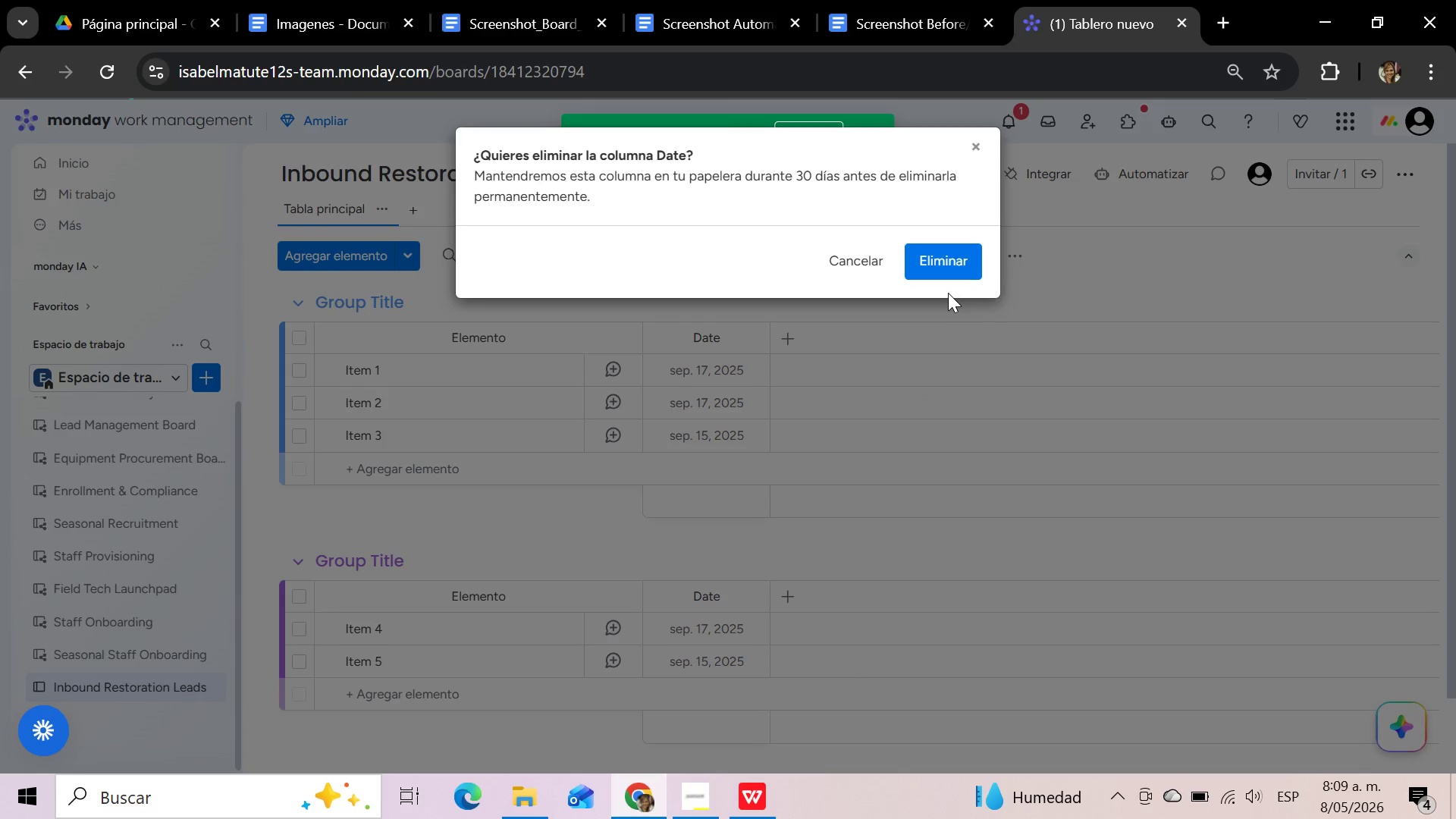 
left_click([948, 267])
 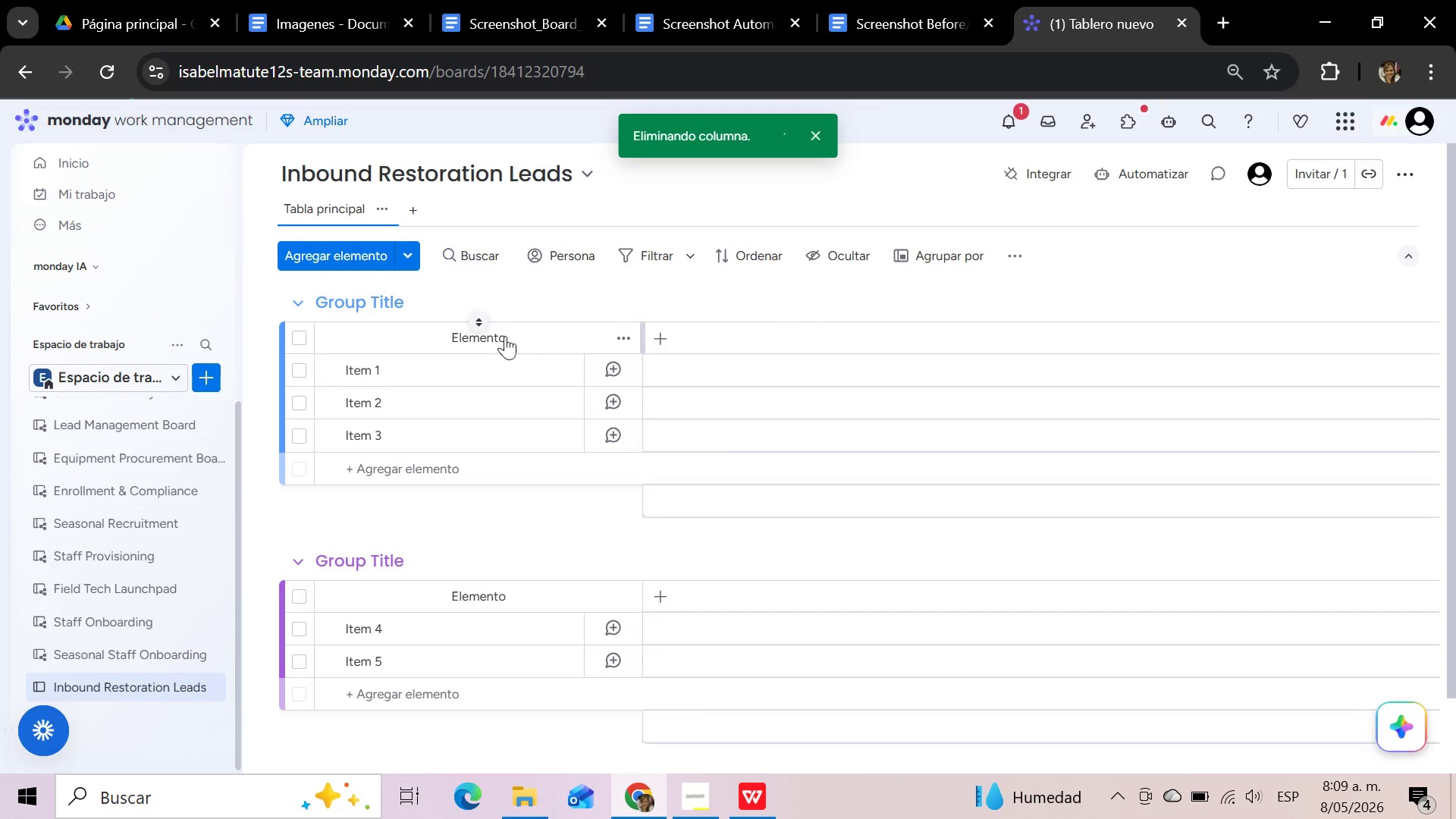 
left_click([504, 337])
 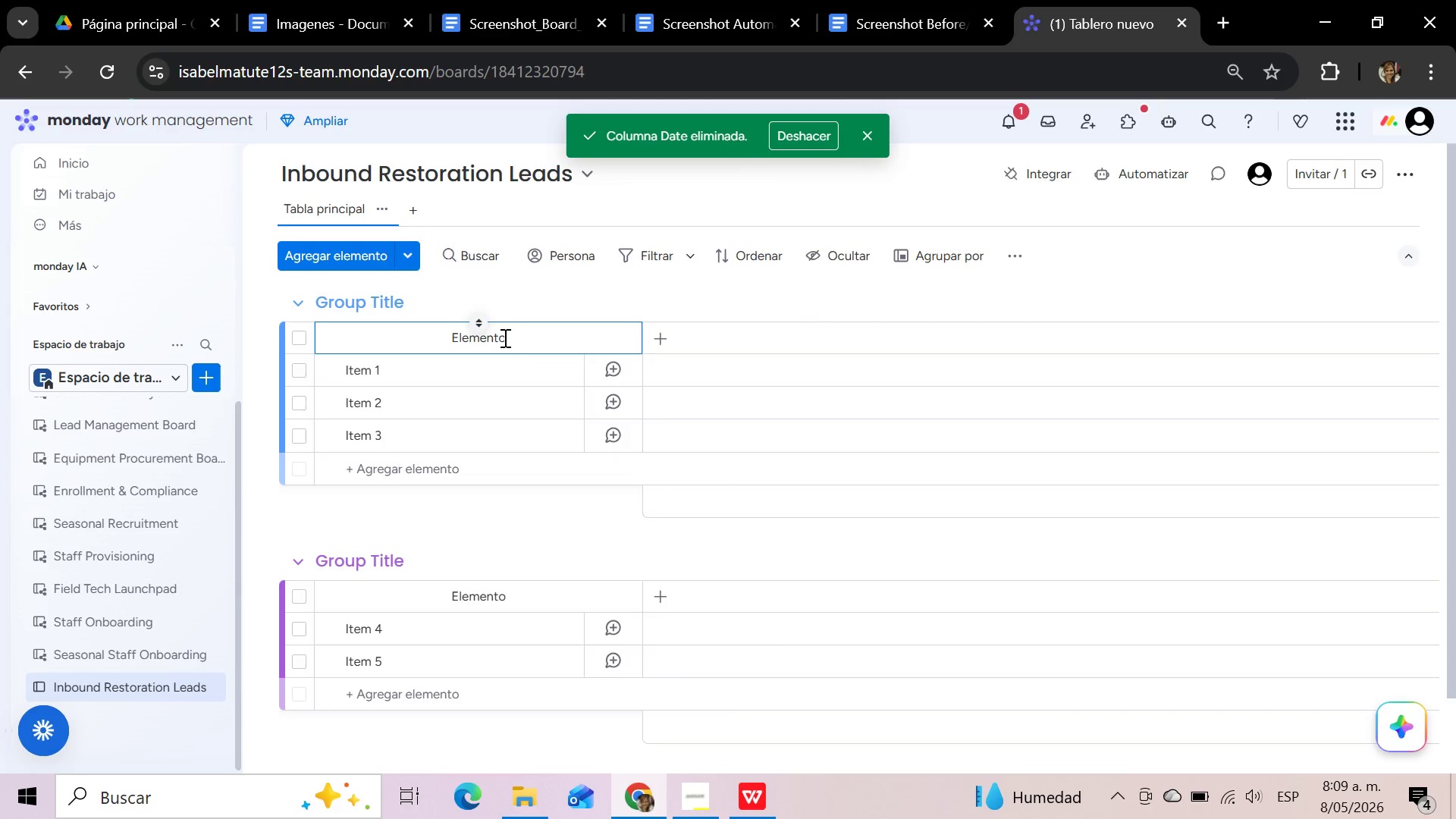 
hold_key(key=Backspace, duration=1.0)
 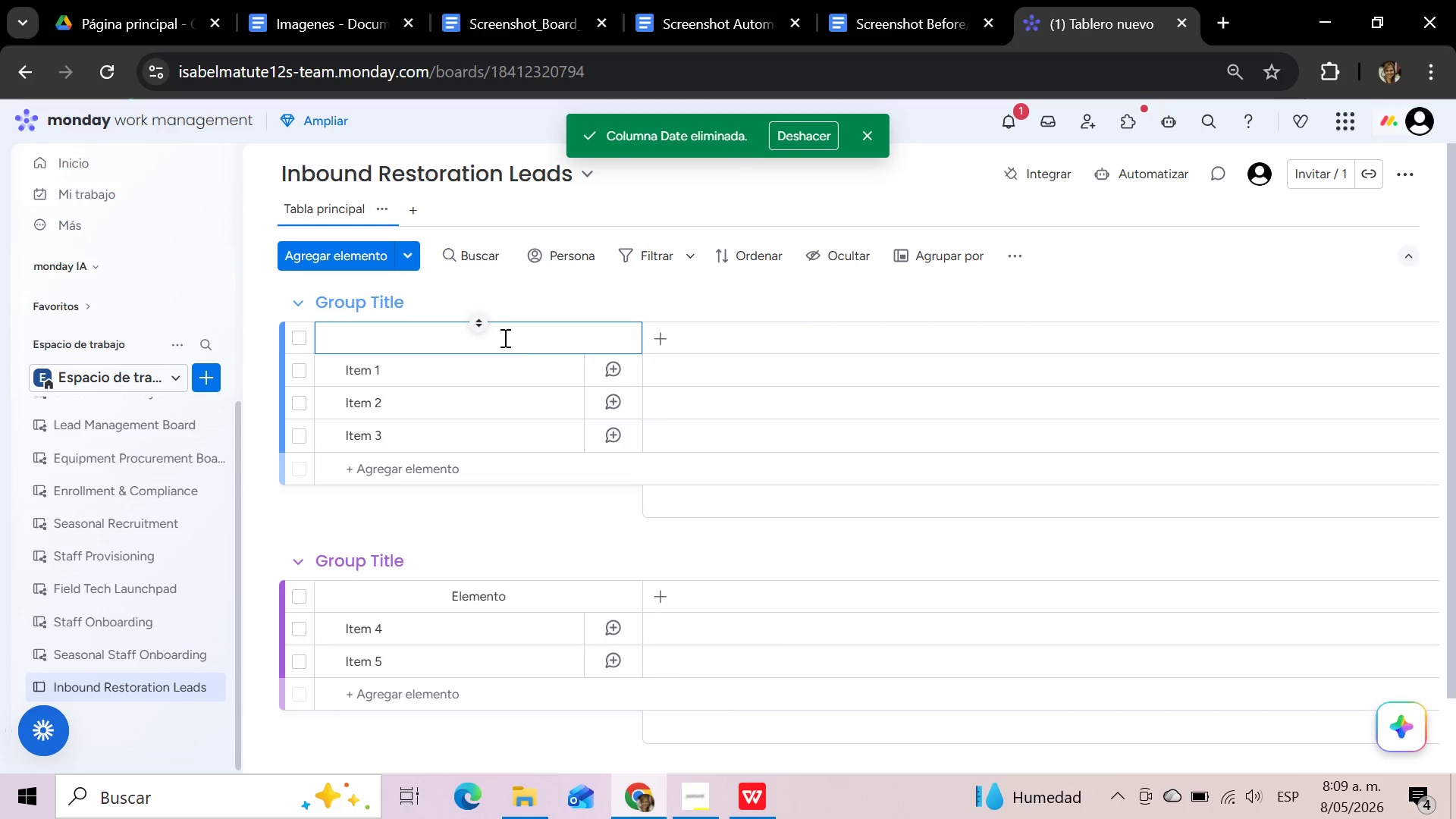 
type(Lead Name)
 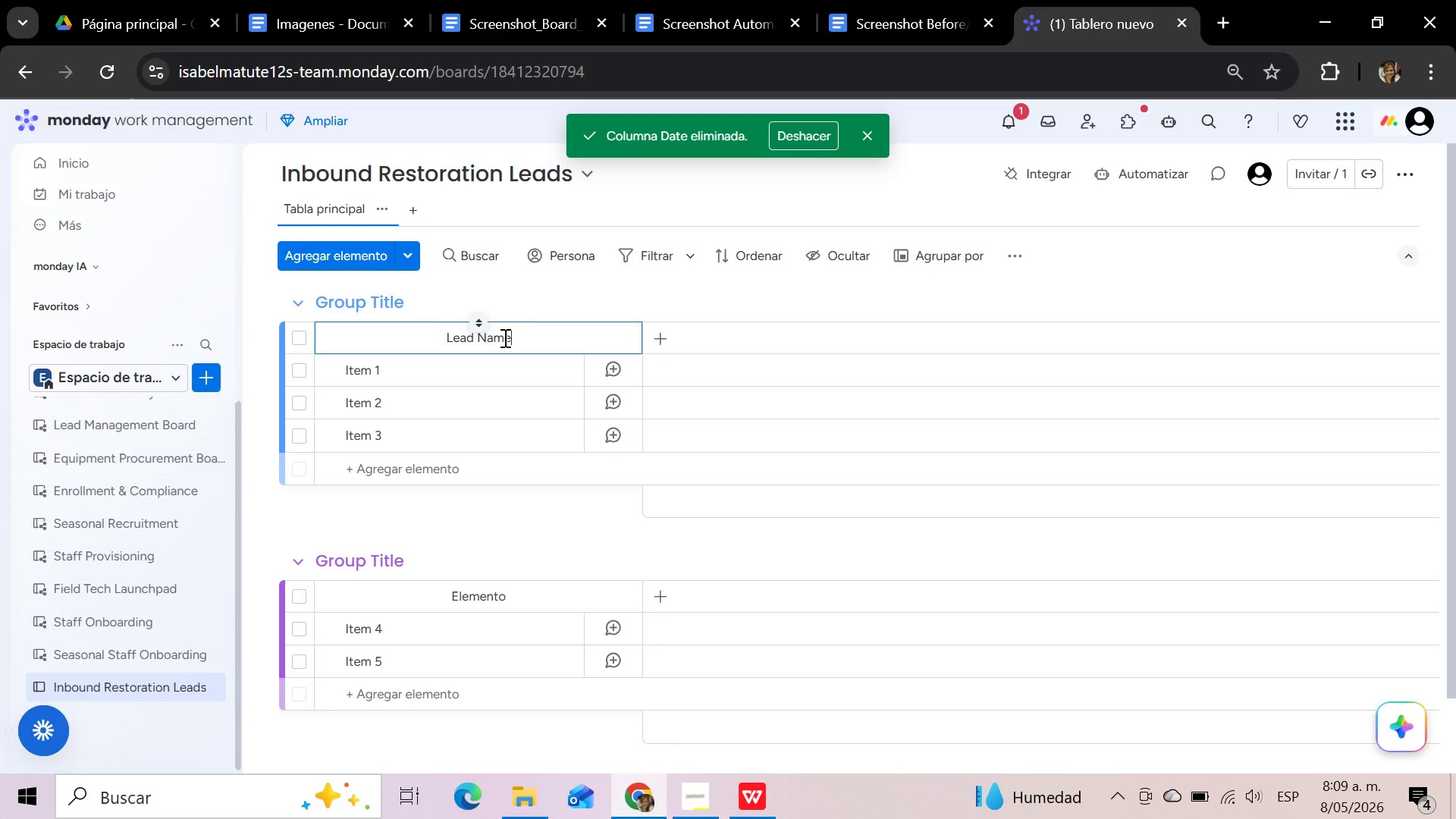 
mouse_move([760, 805])
 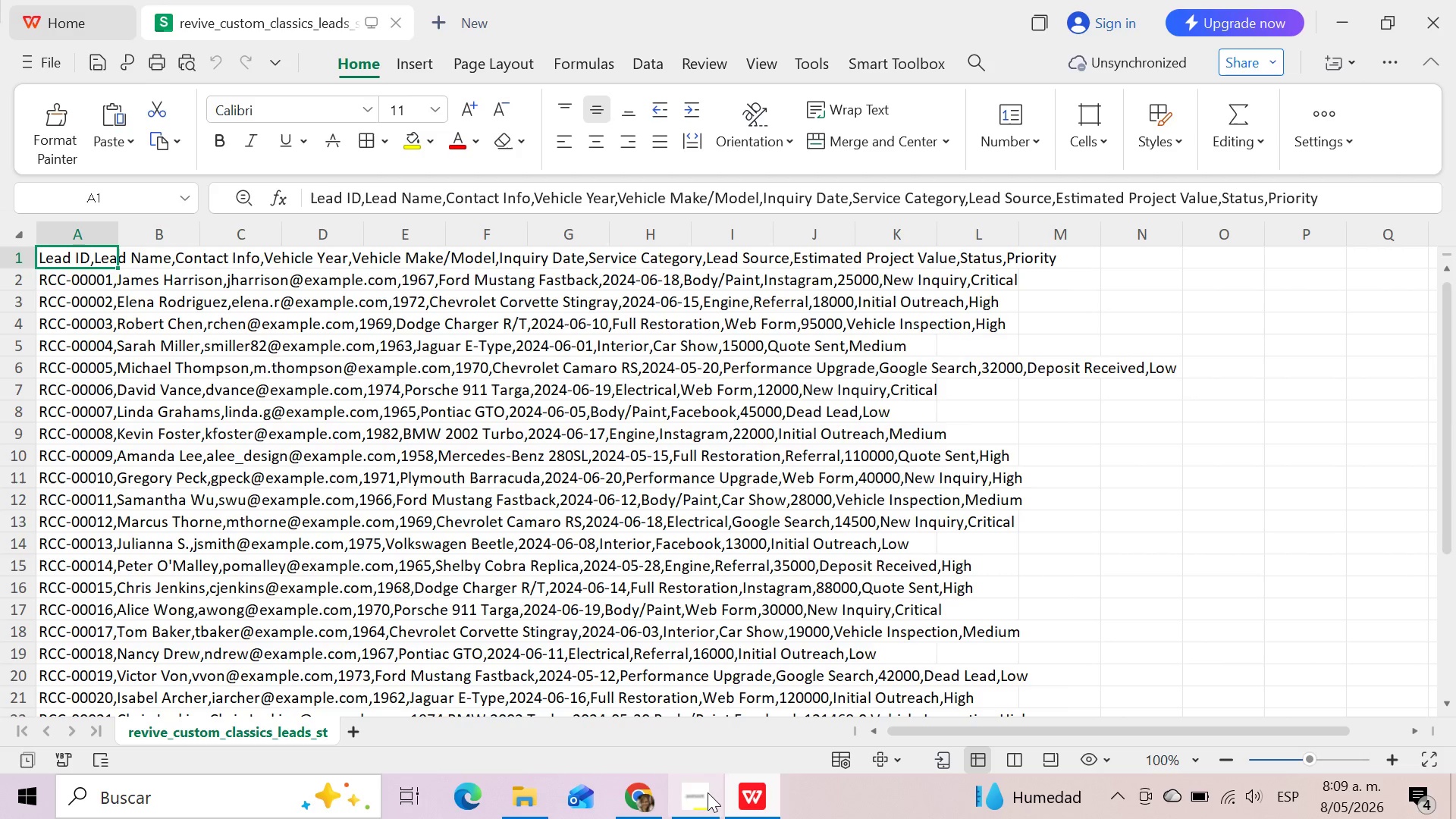 
mouse_move([692, 792])
 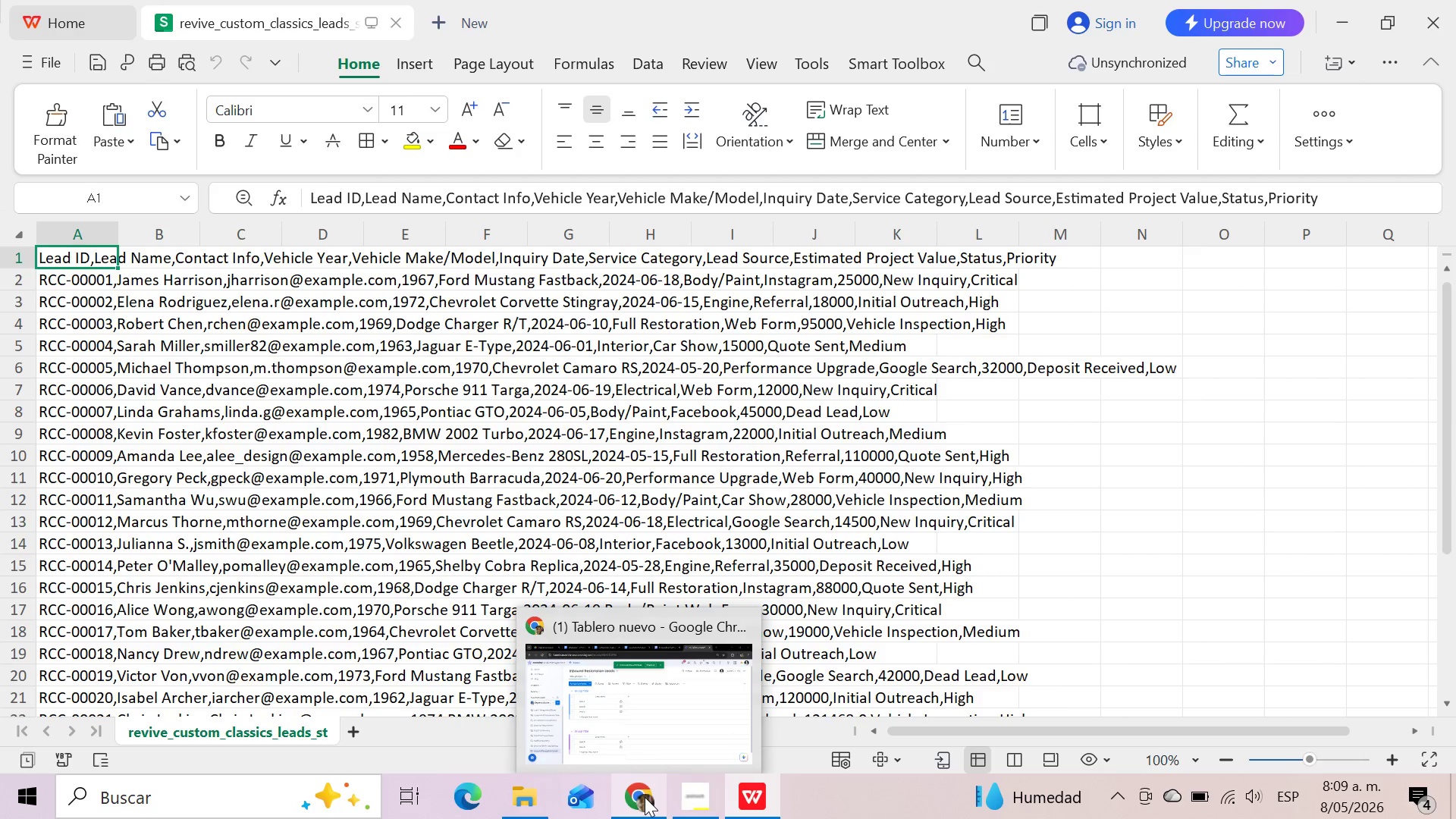 
left_click([645, 797])
 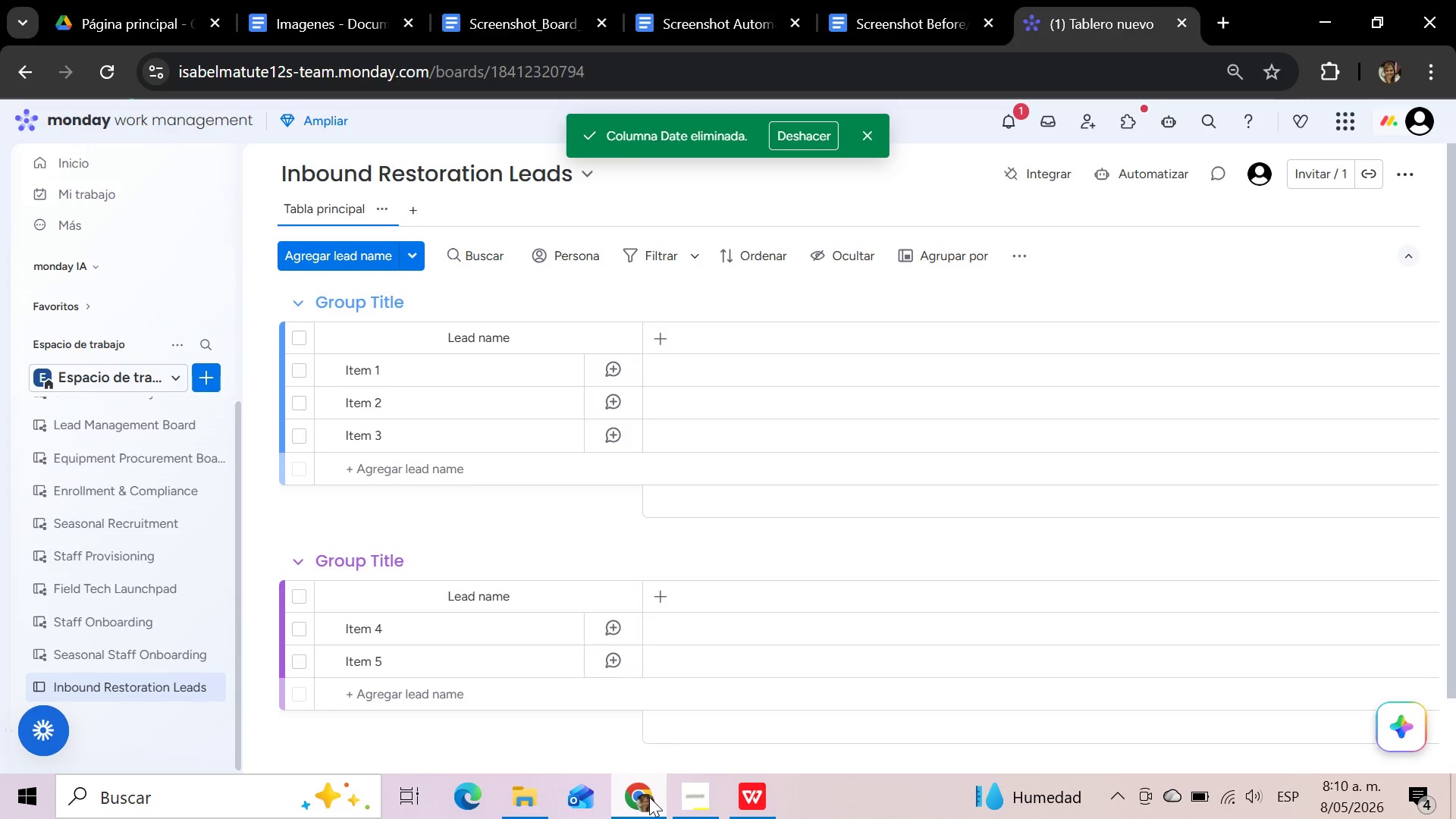 
wait(11.09)
 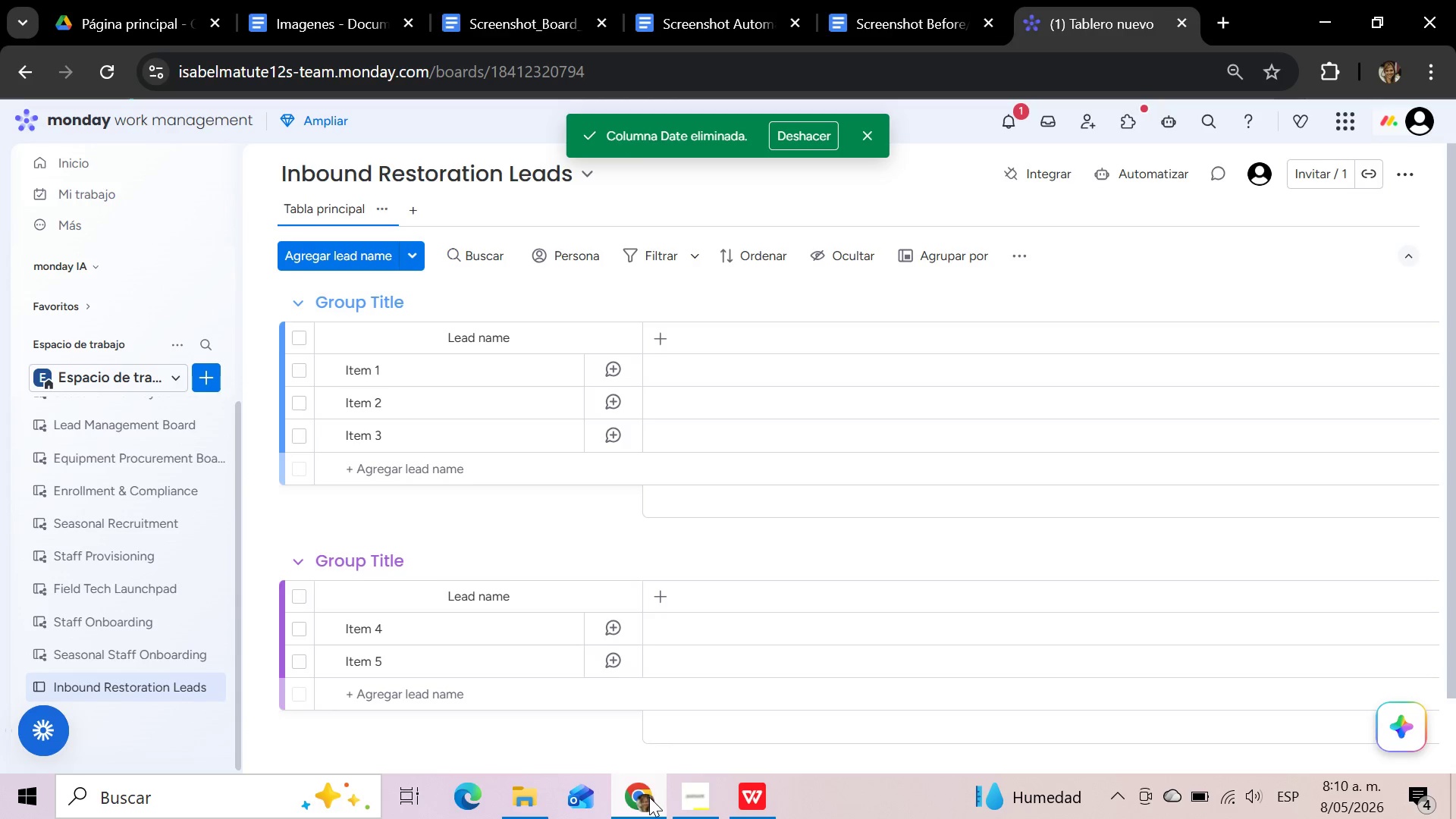 
left_click([653, 335])
 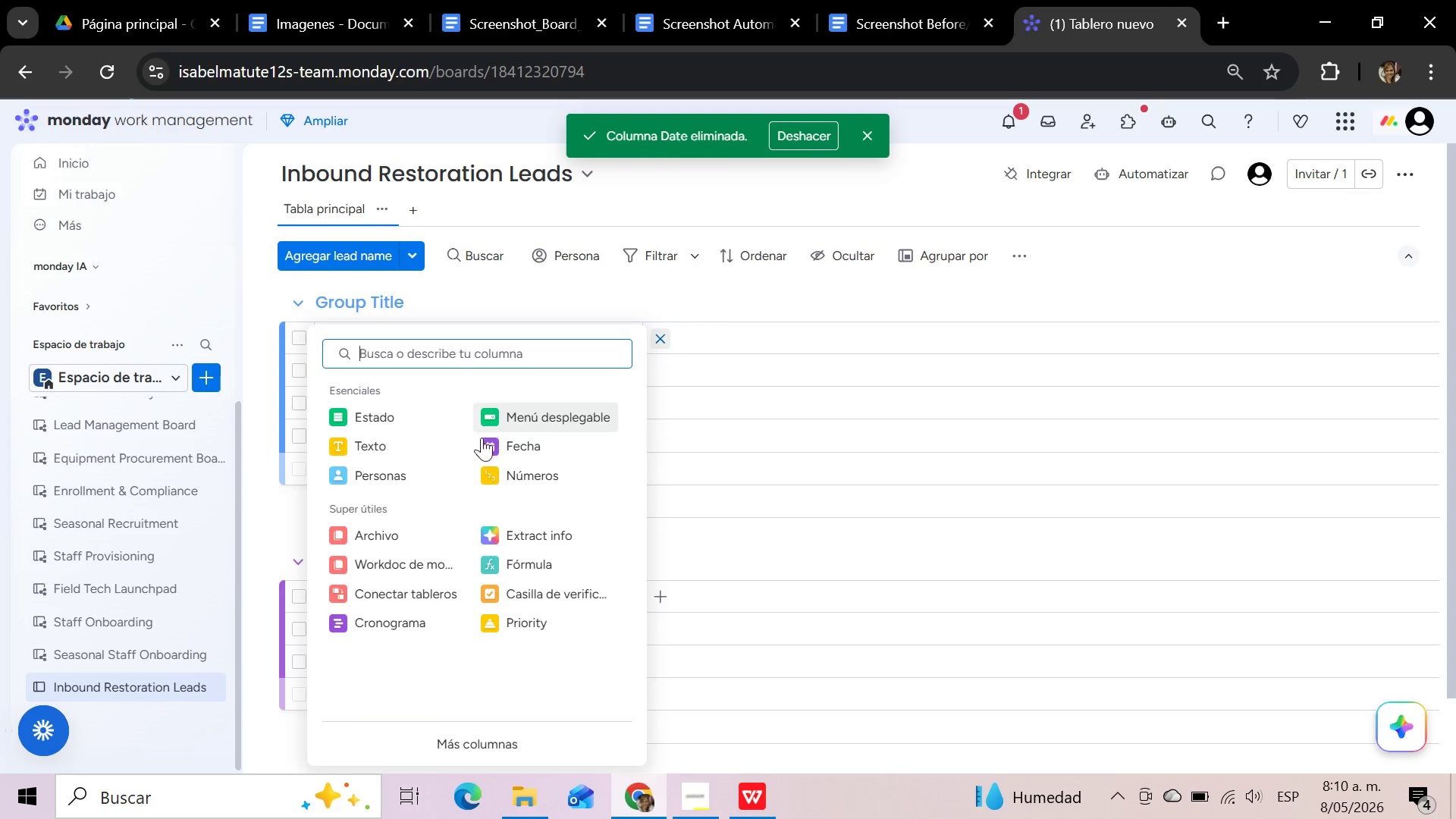 
left_click([372, 457])
 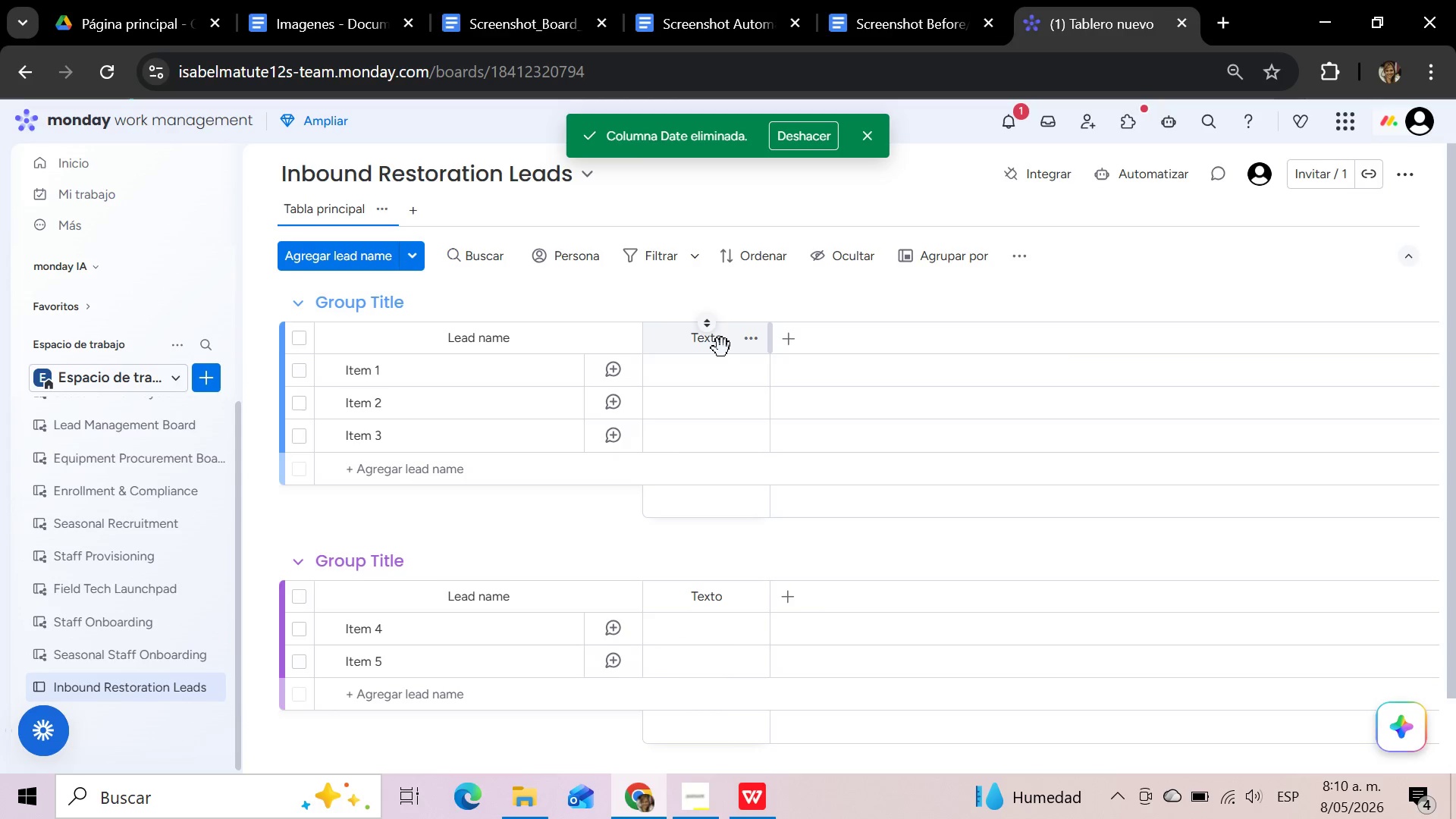 
wait(8.05)
 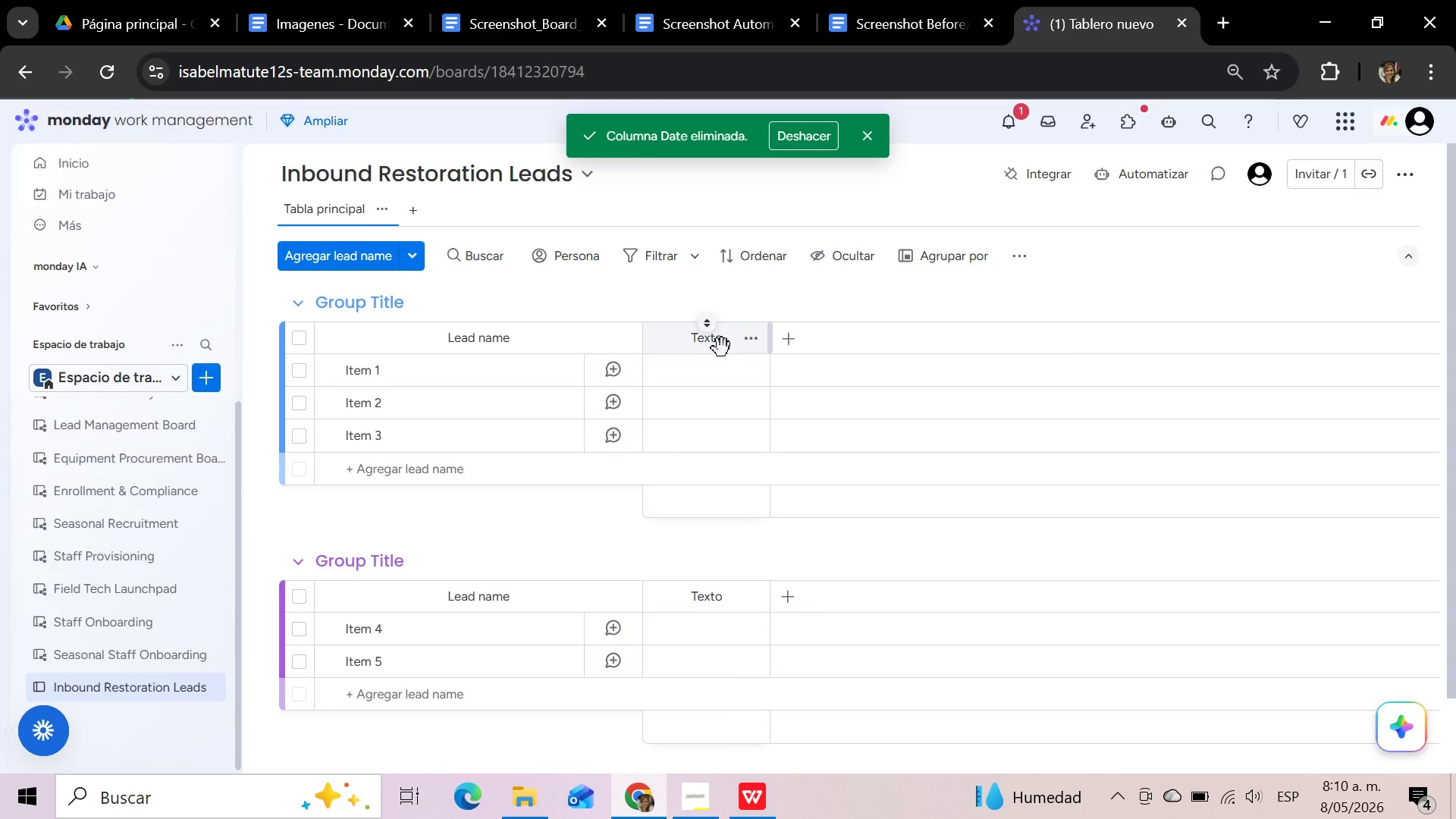 
left_click([717, 343])
 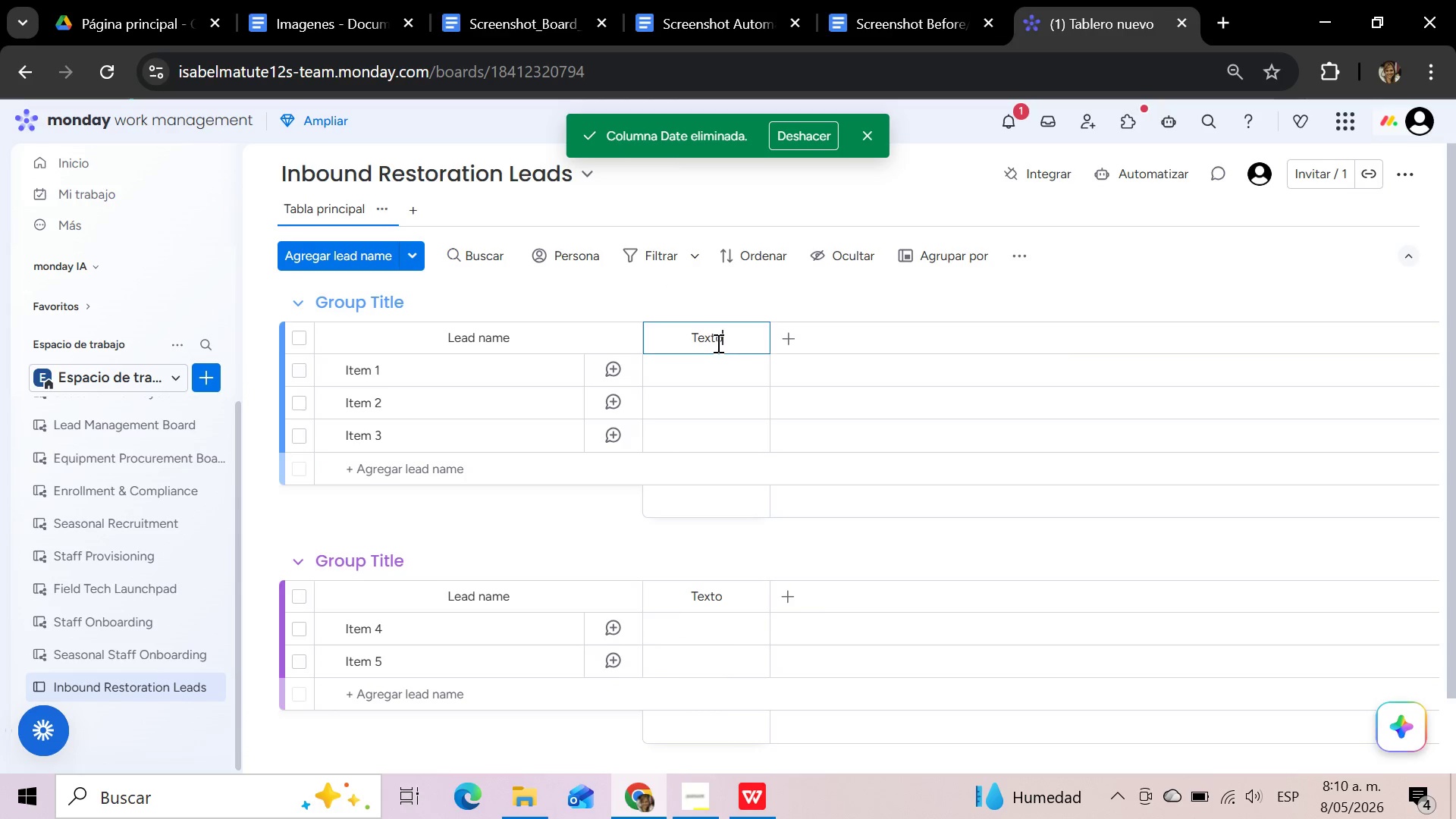 
hold_key(key=Backspace, duration=0.94)
 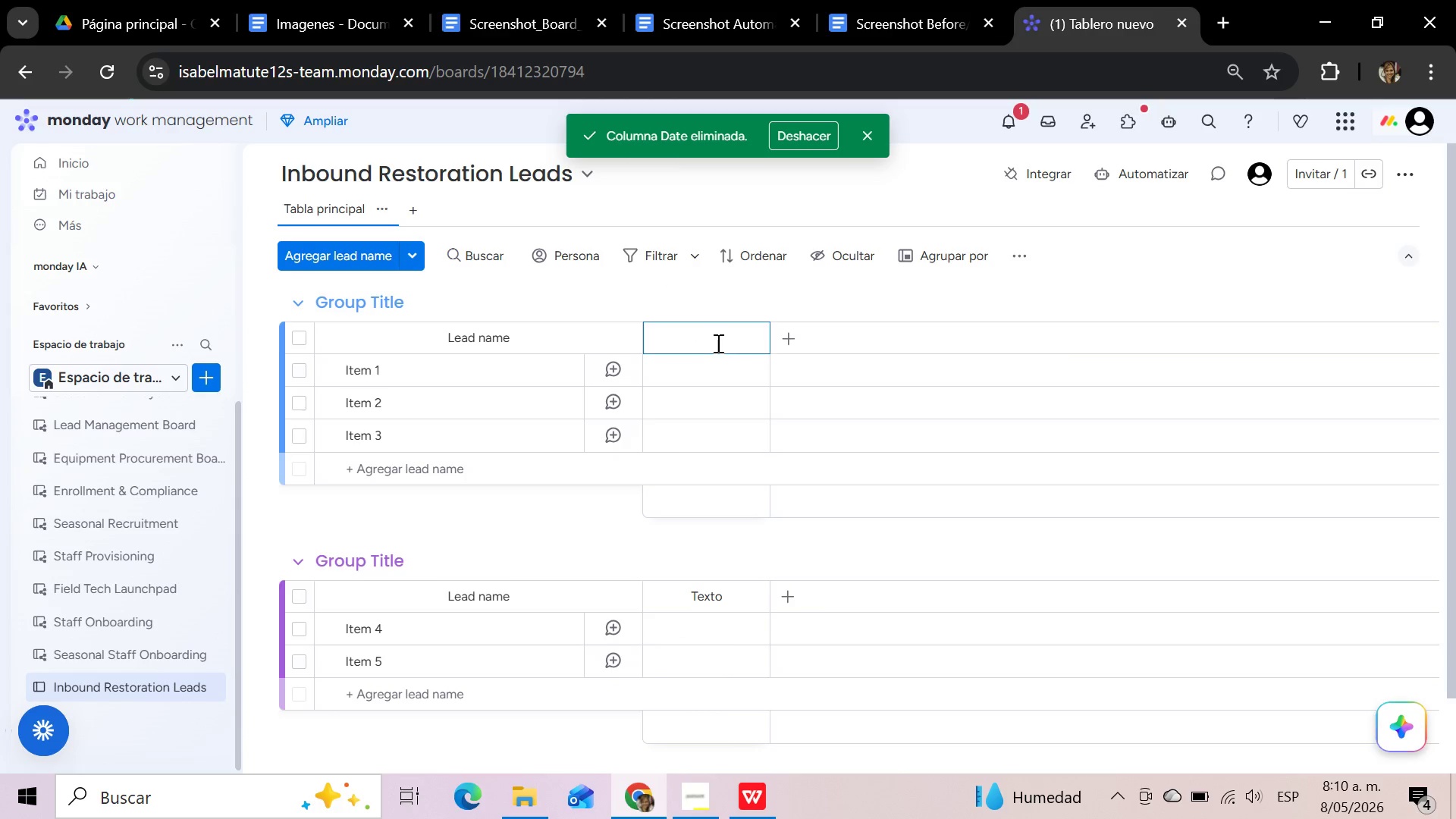 
type(Lead ID)
 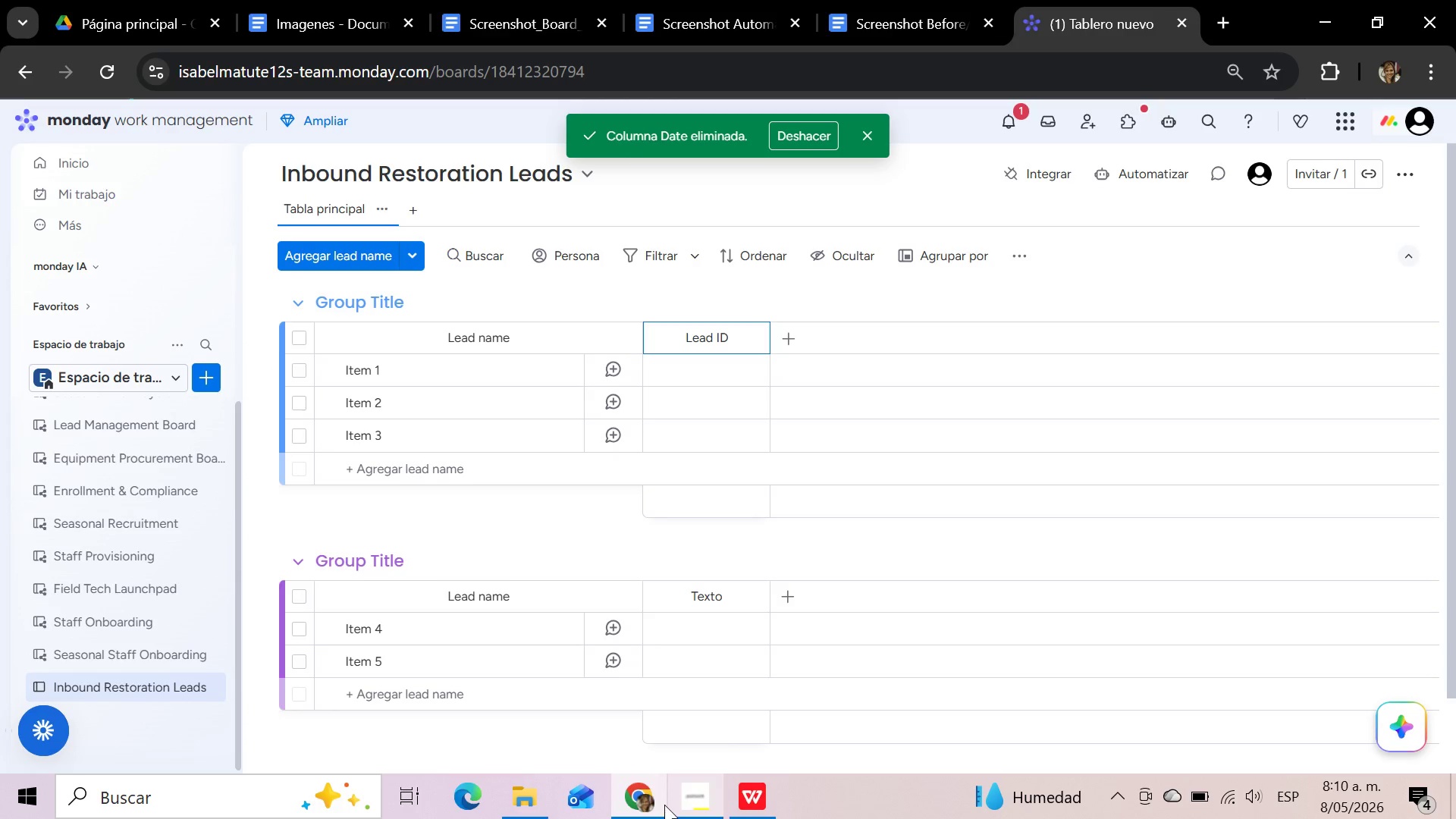 
left_click([757, 802])
 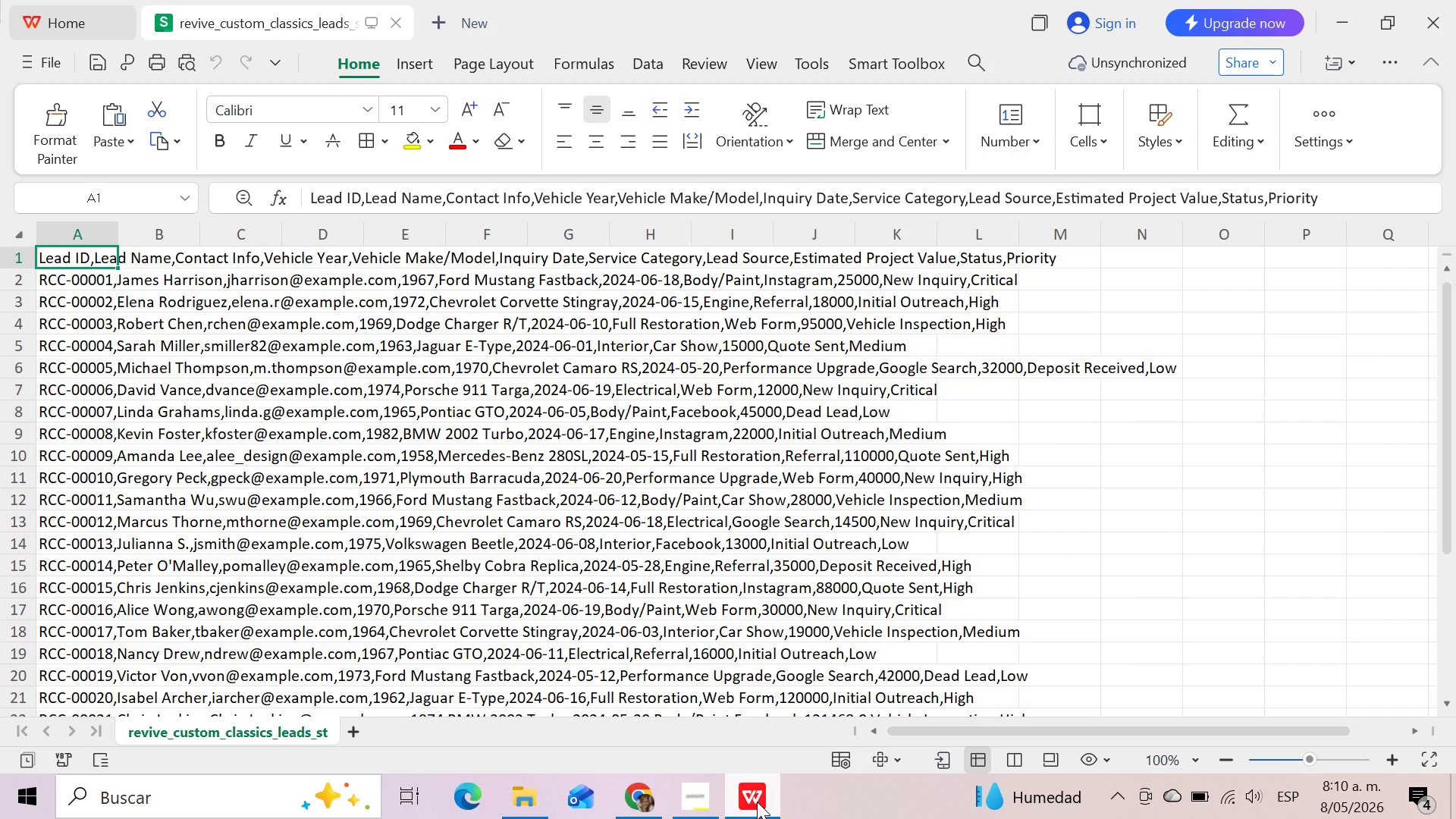 
wait(9.11)
 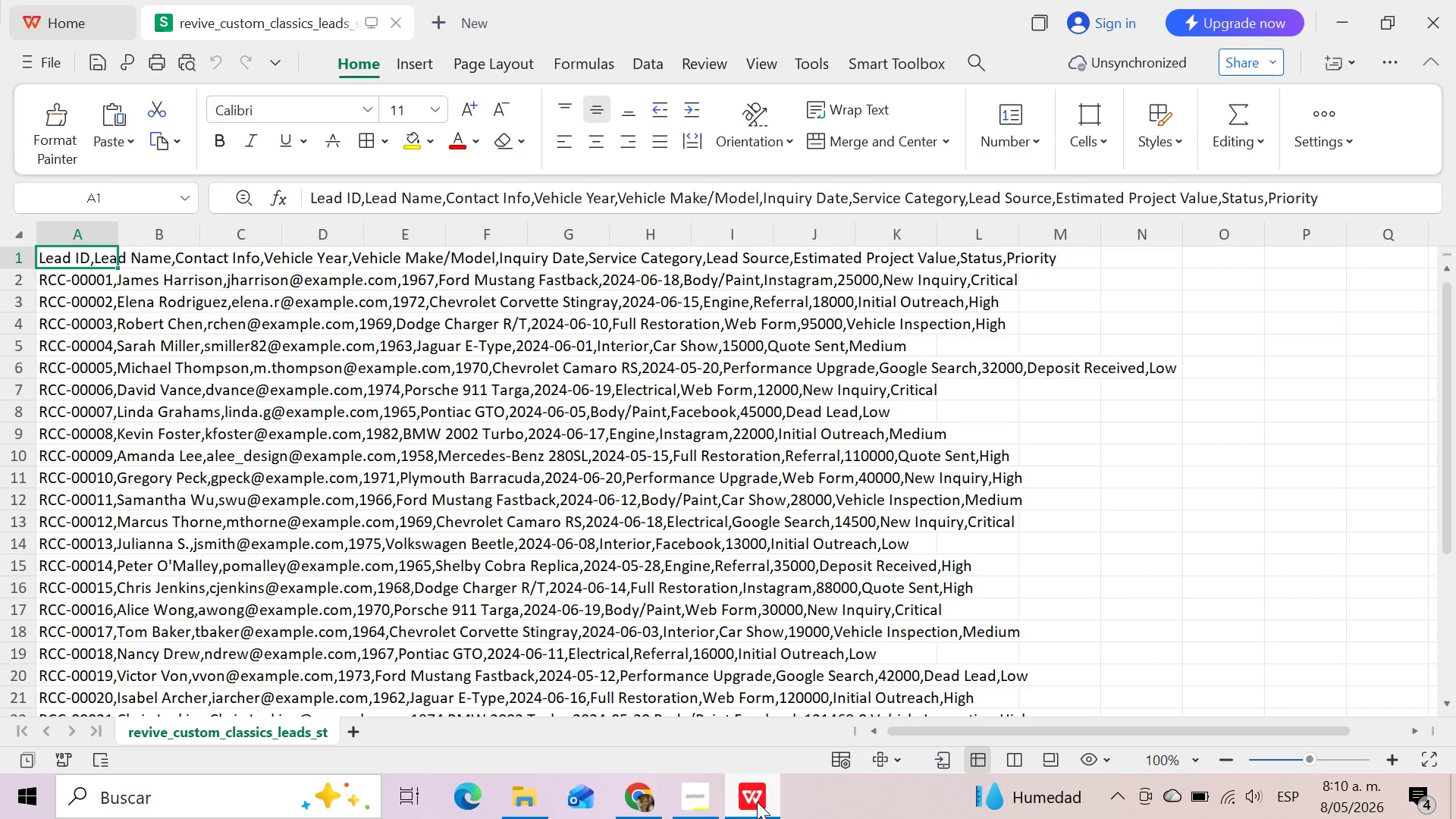 
left_click([757, 802])
 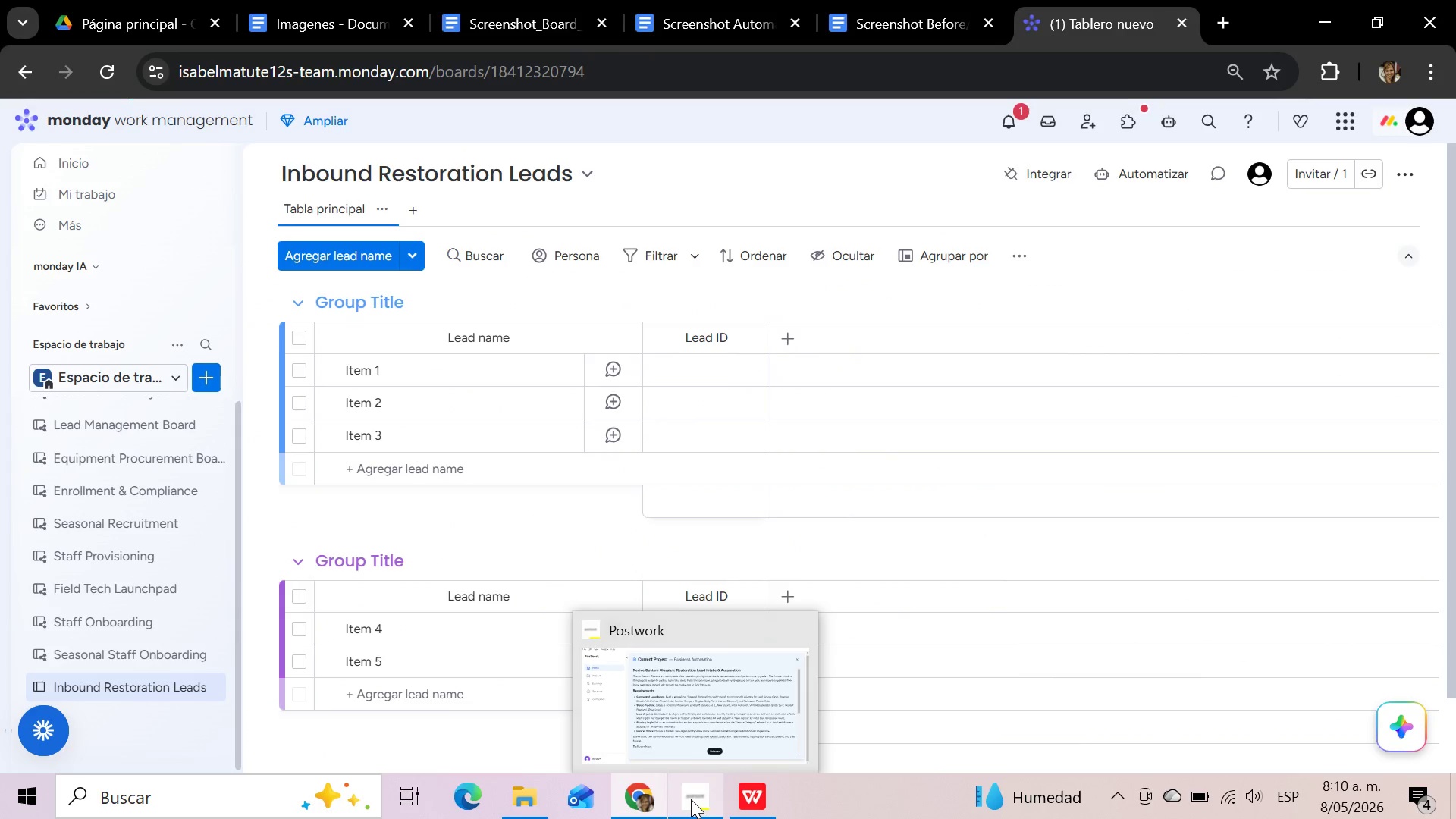 
left_click([691, 799])